 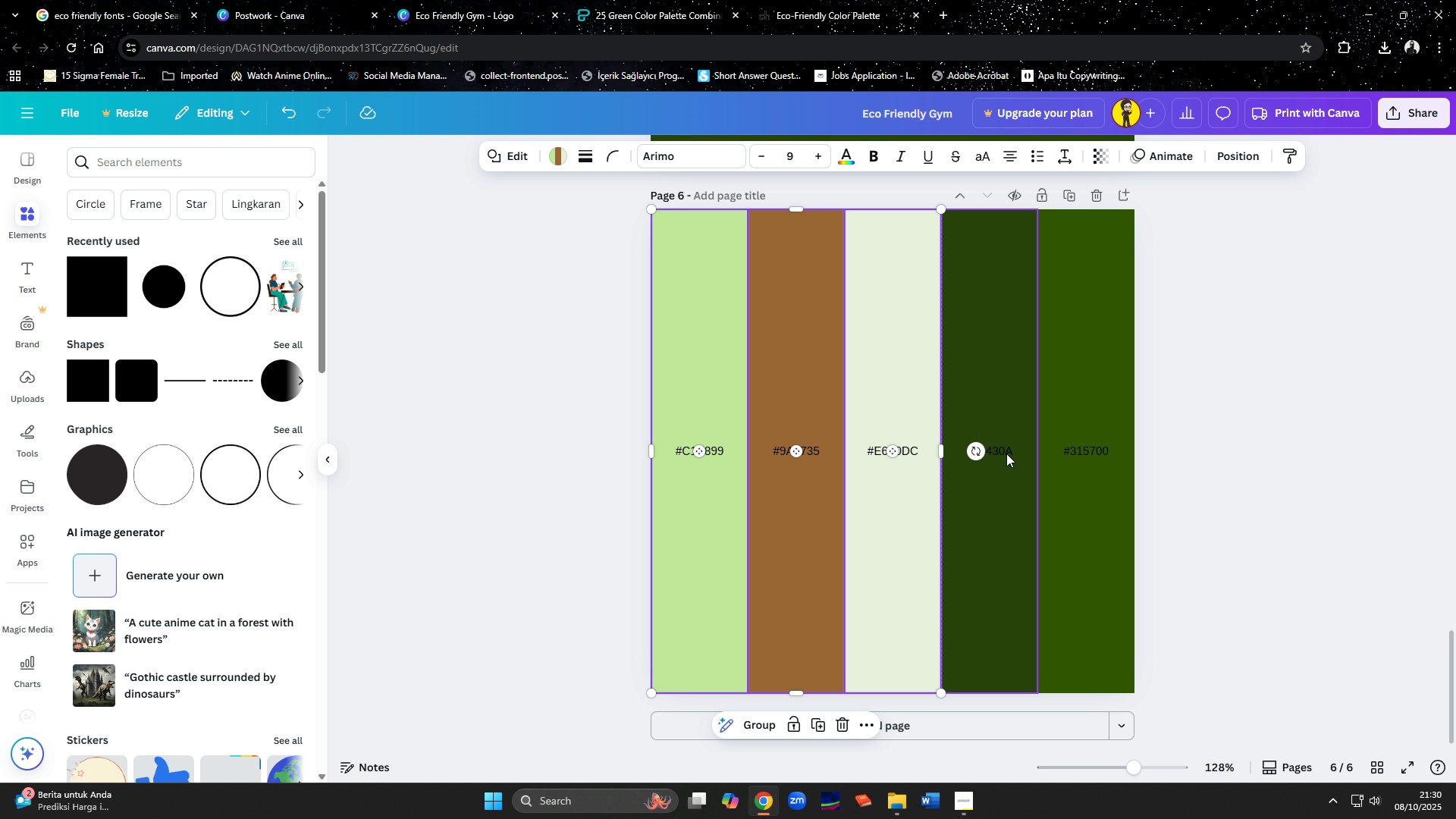 
triple_click([1006, 453])
 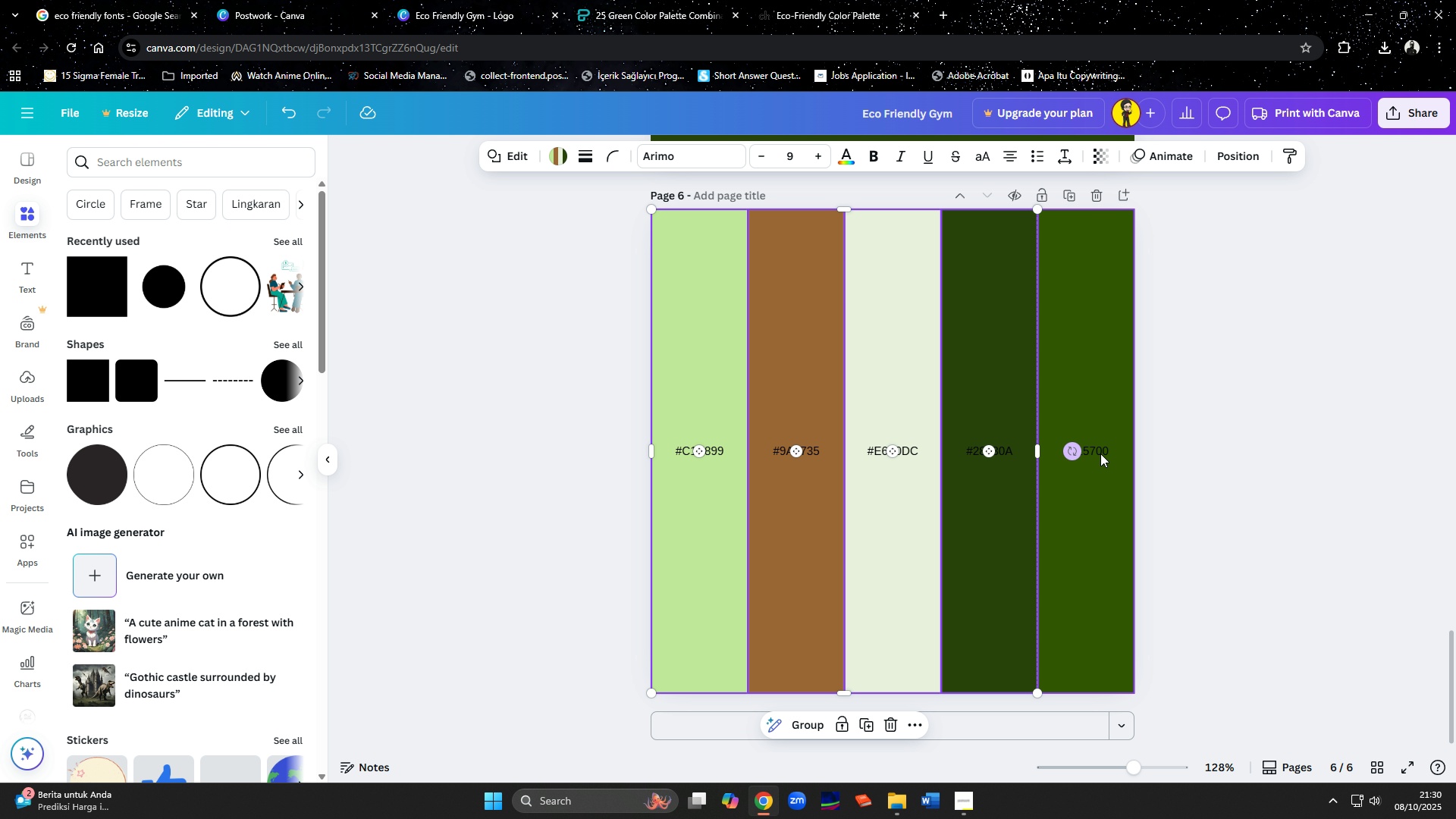 
left_click([1100, 453])
 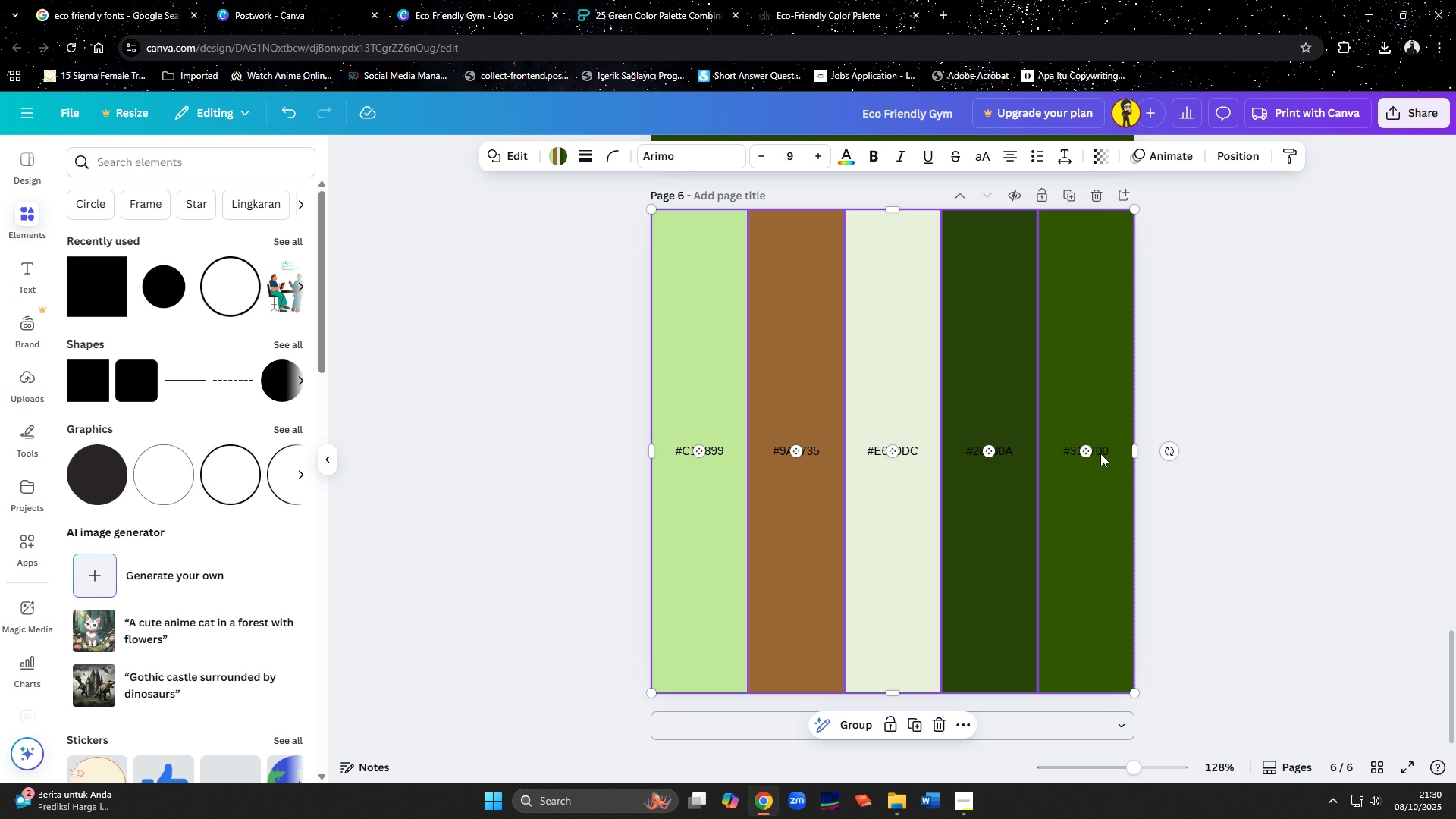 
key(Shift+ShiftLeft)
 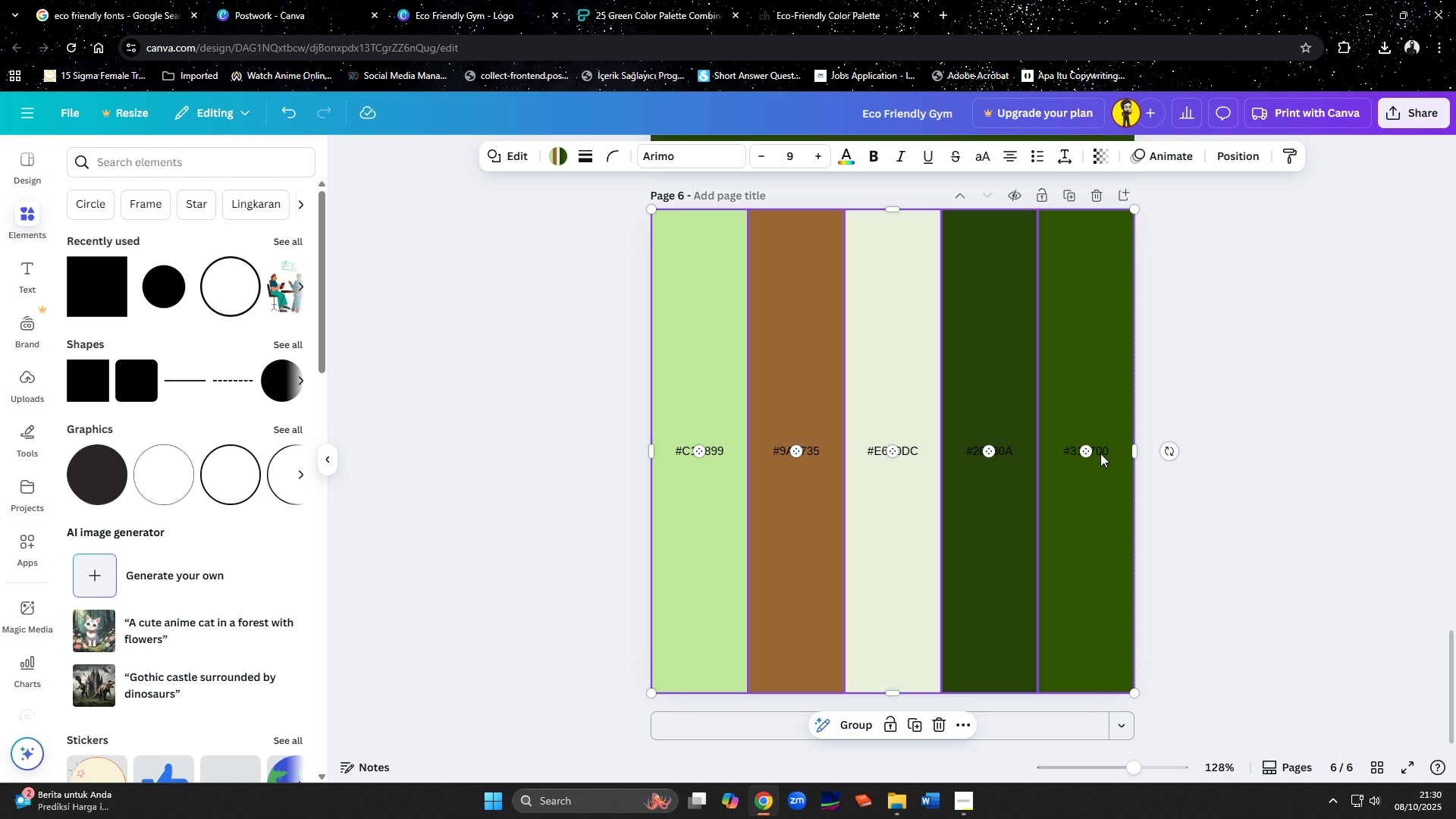 
key(Shift+ShiftLeft)
 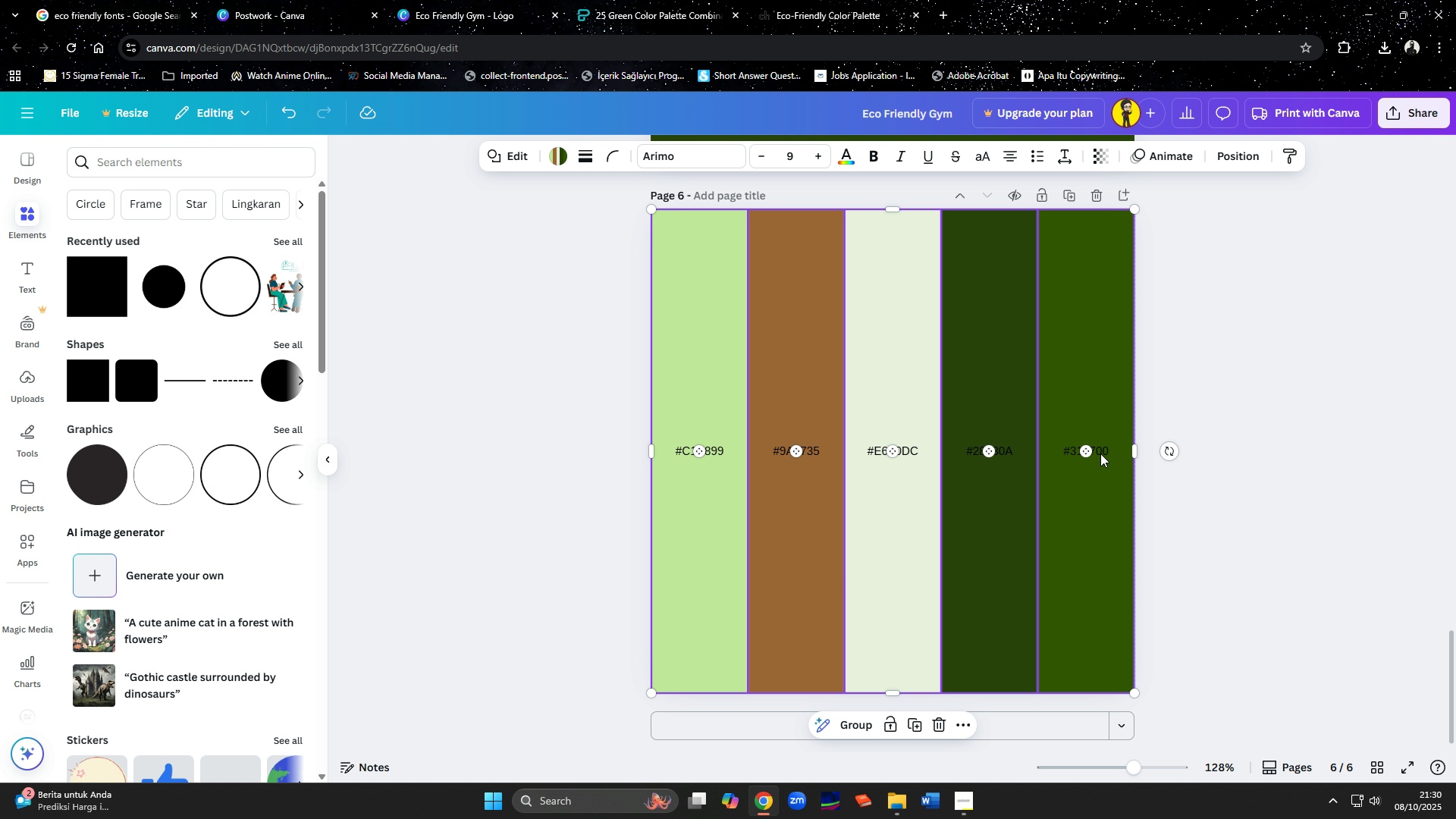 
key(Shift+ShiftLeft)
 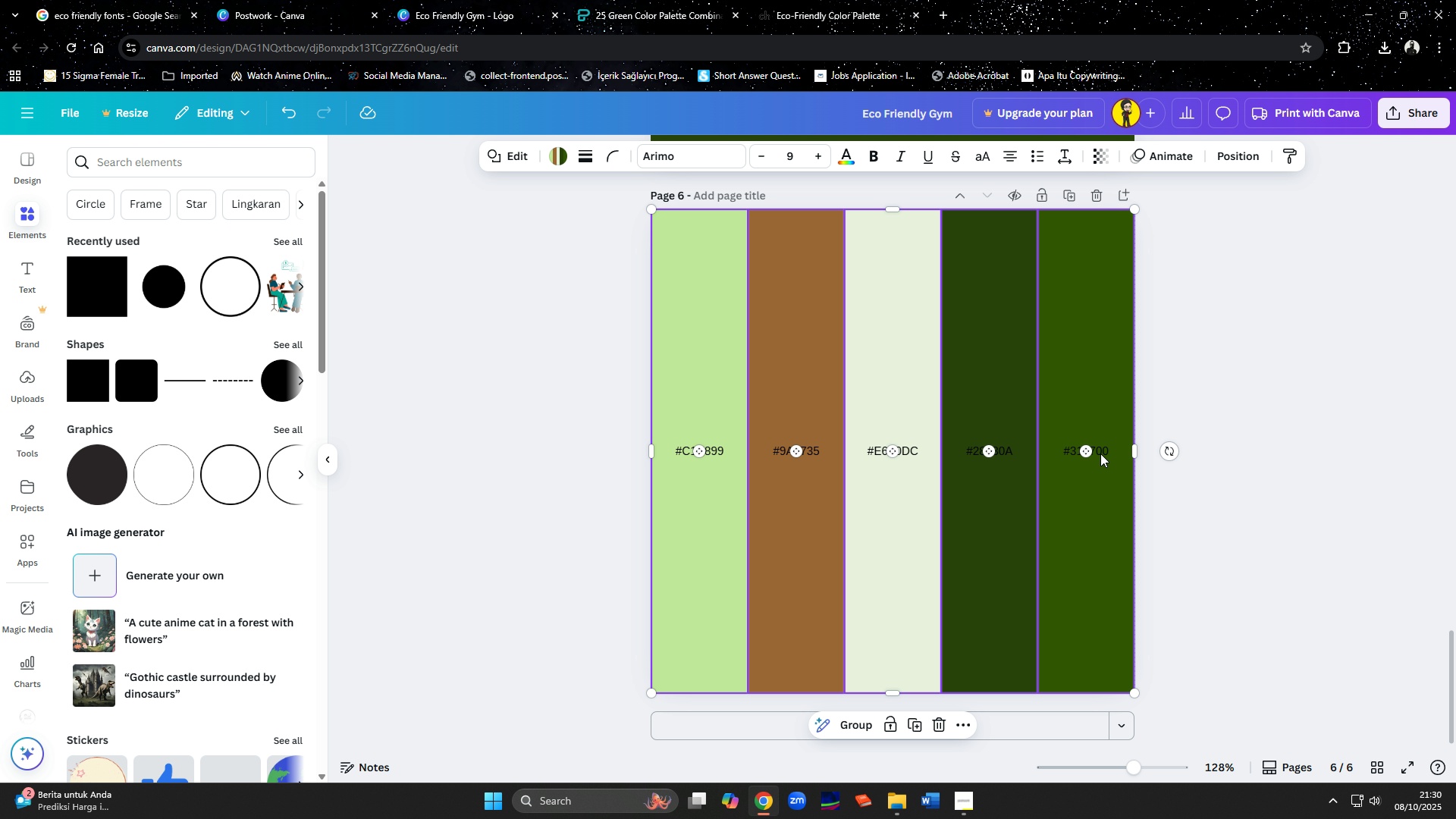 
key(Shift+ShiftLeft)
 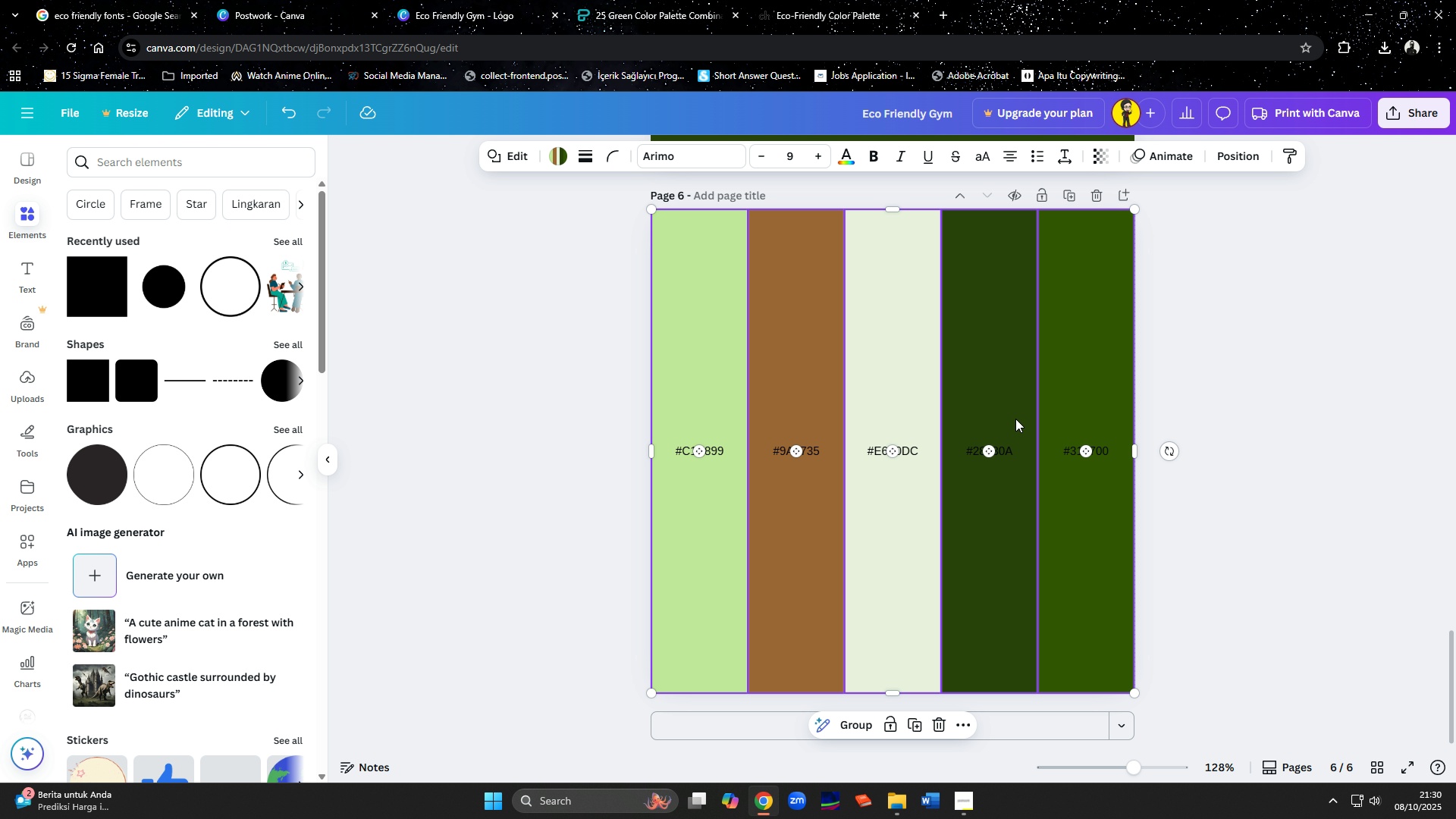 
key(Shift+ShiftLeft)
 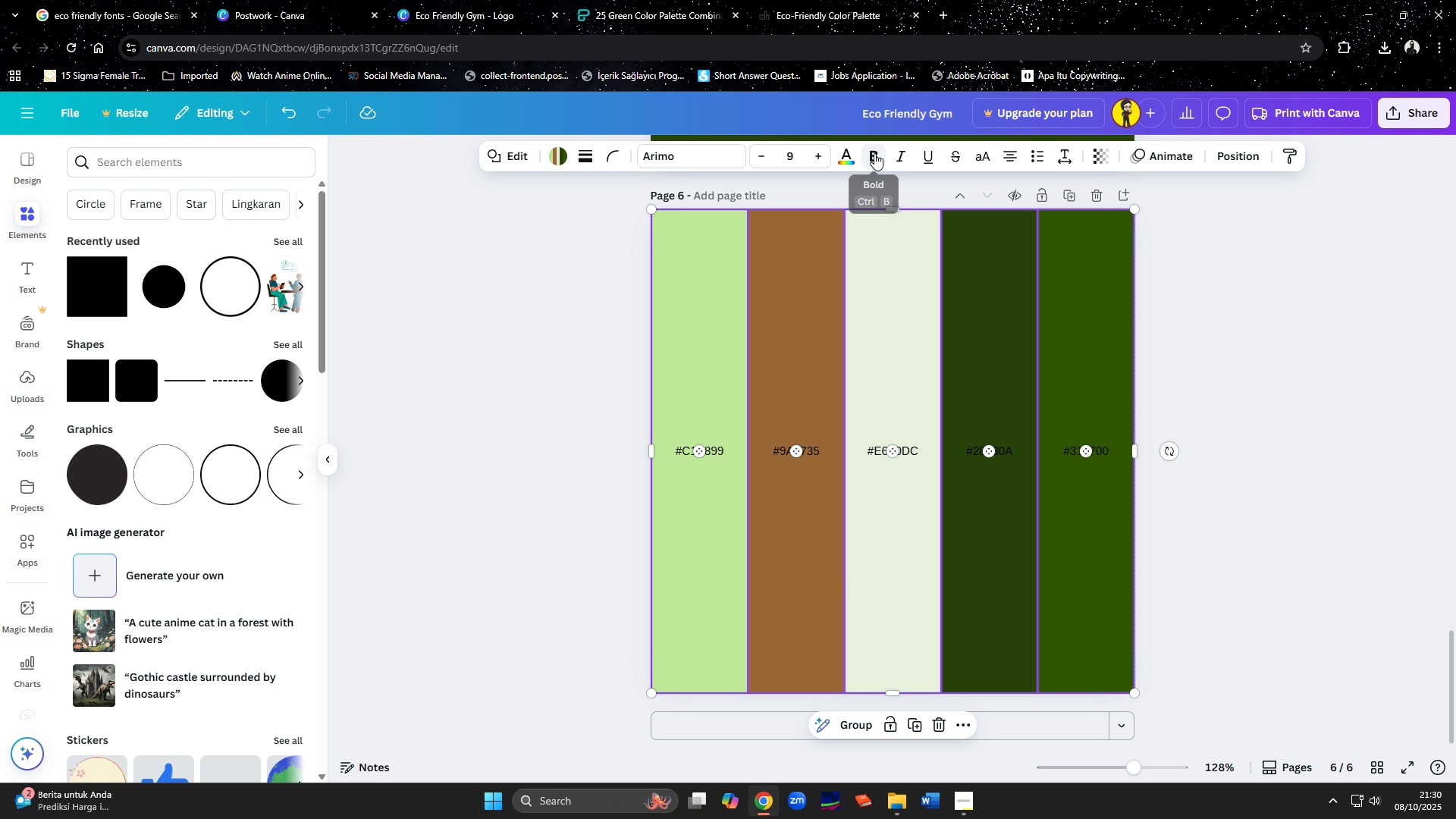 
left_click([874, 153])
 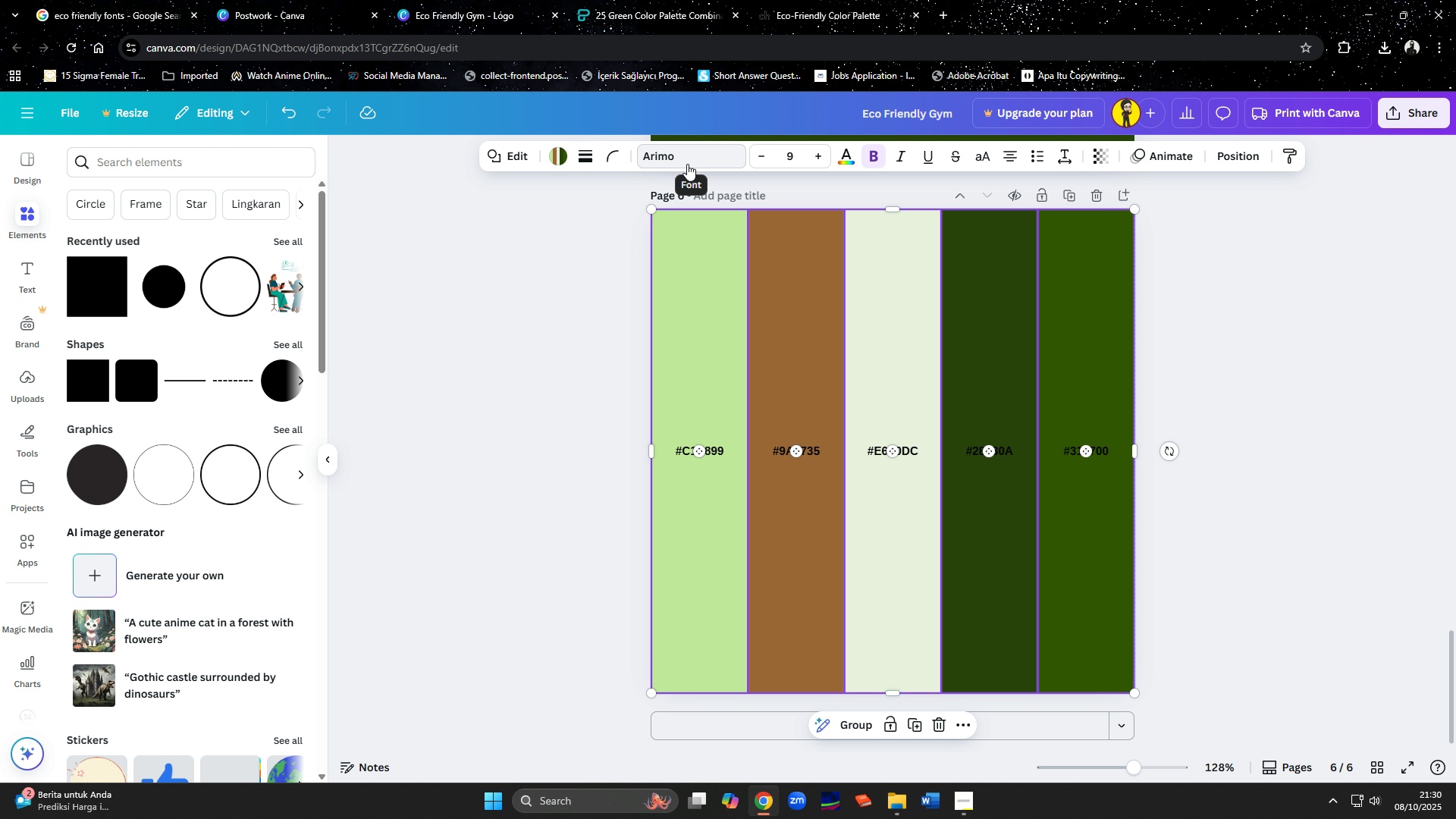 
left_click([686, 161])
 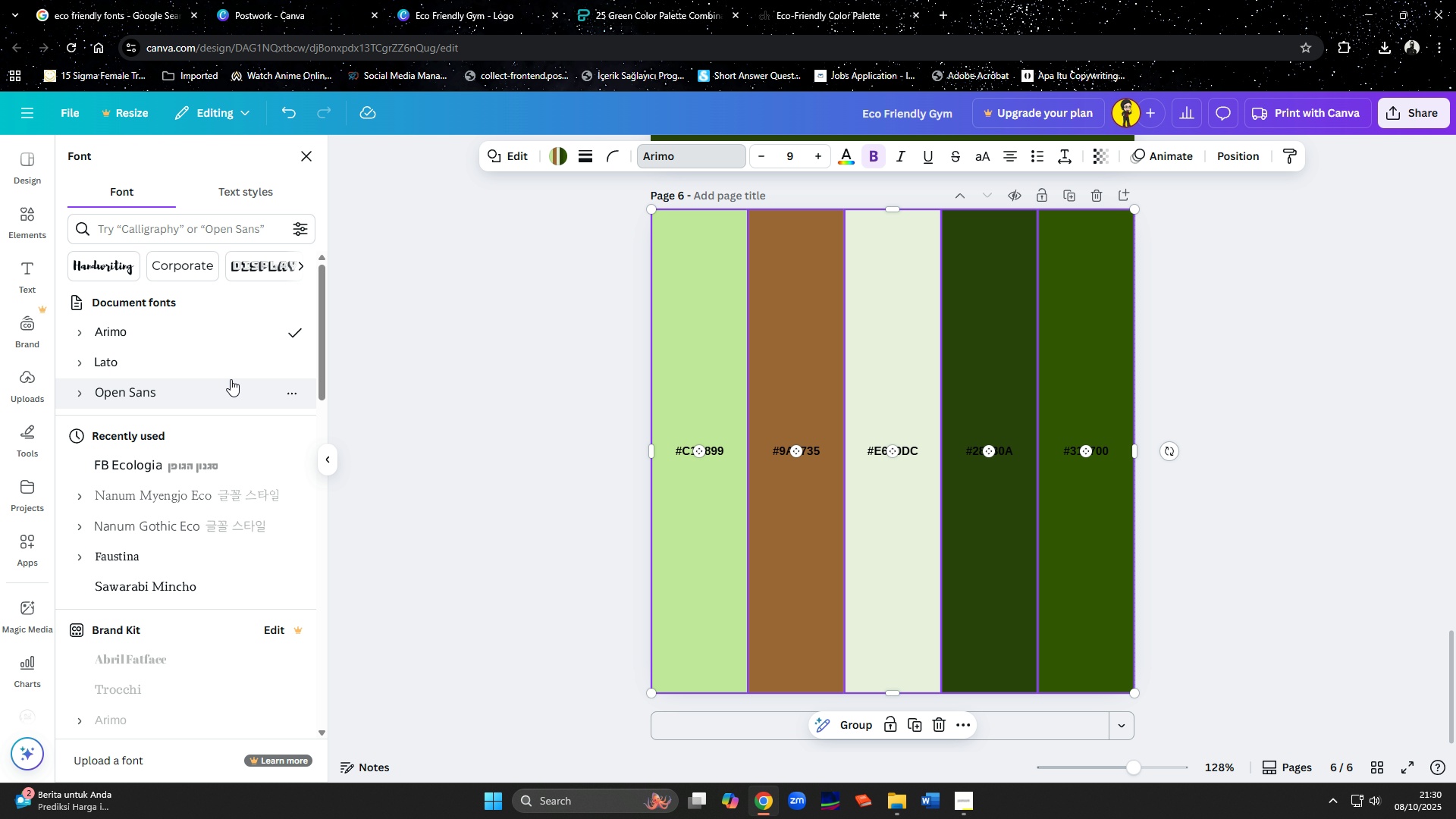 
left_click([224, 365])
 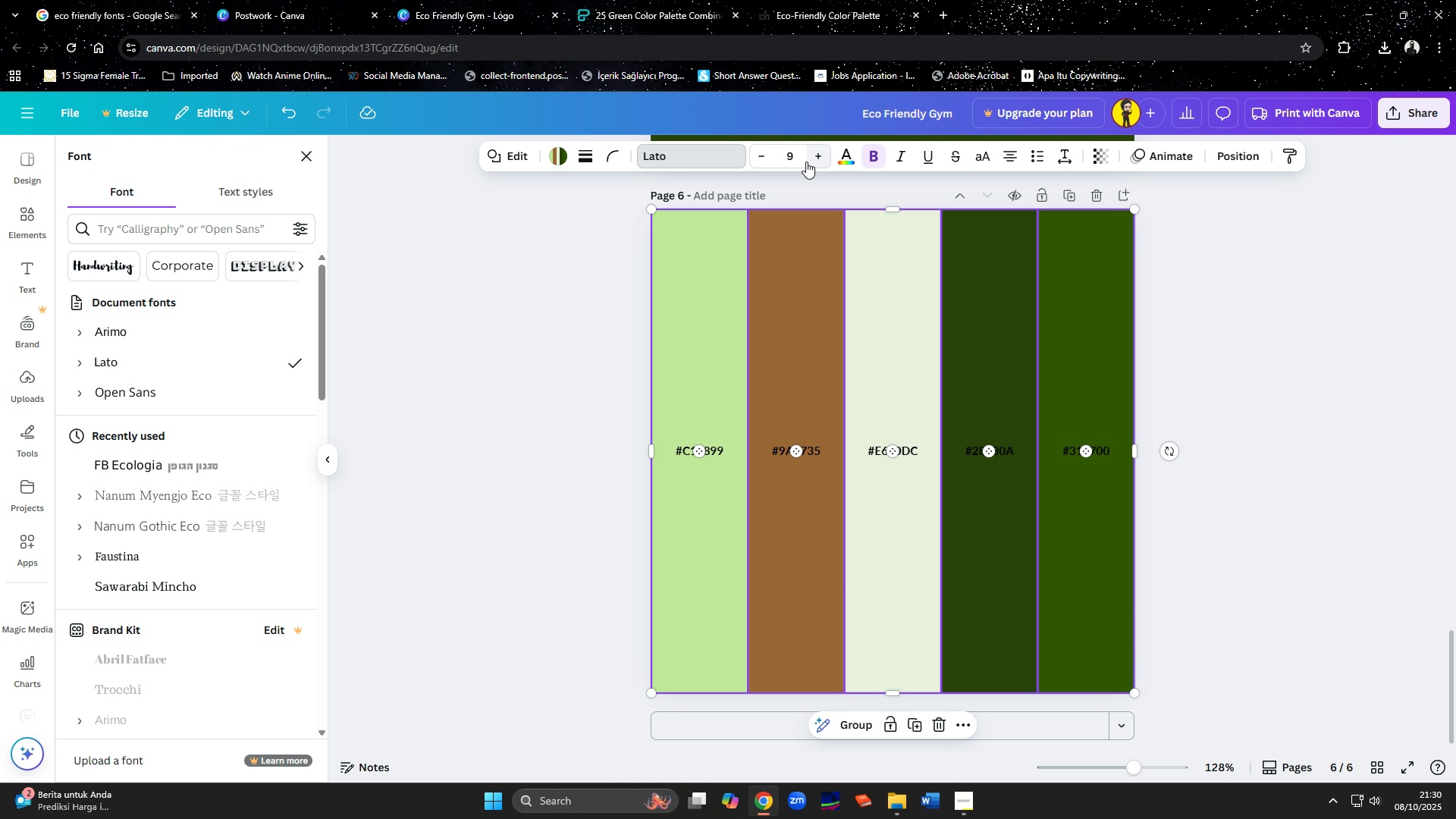 
double_click([811, 156])
 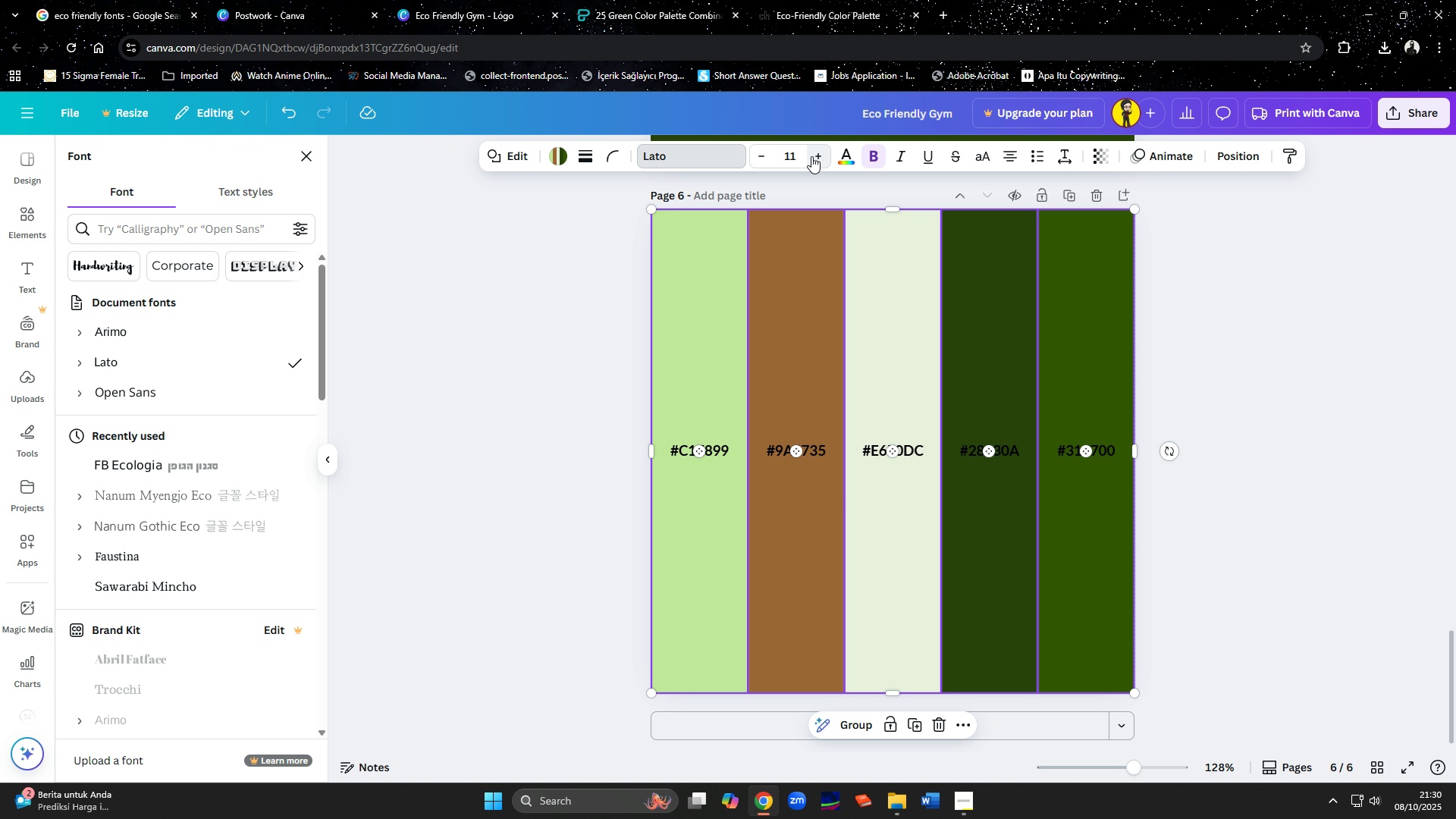 
triple_click([811, 156])
 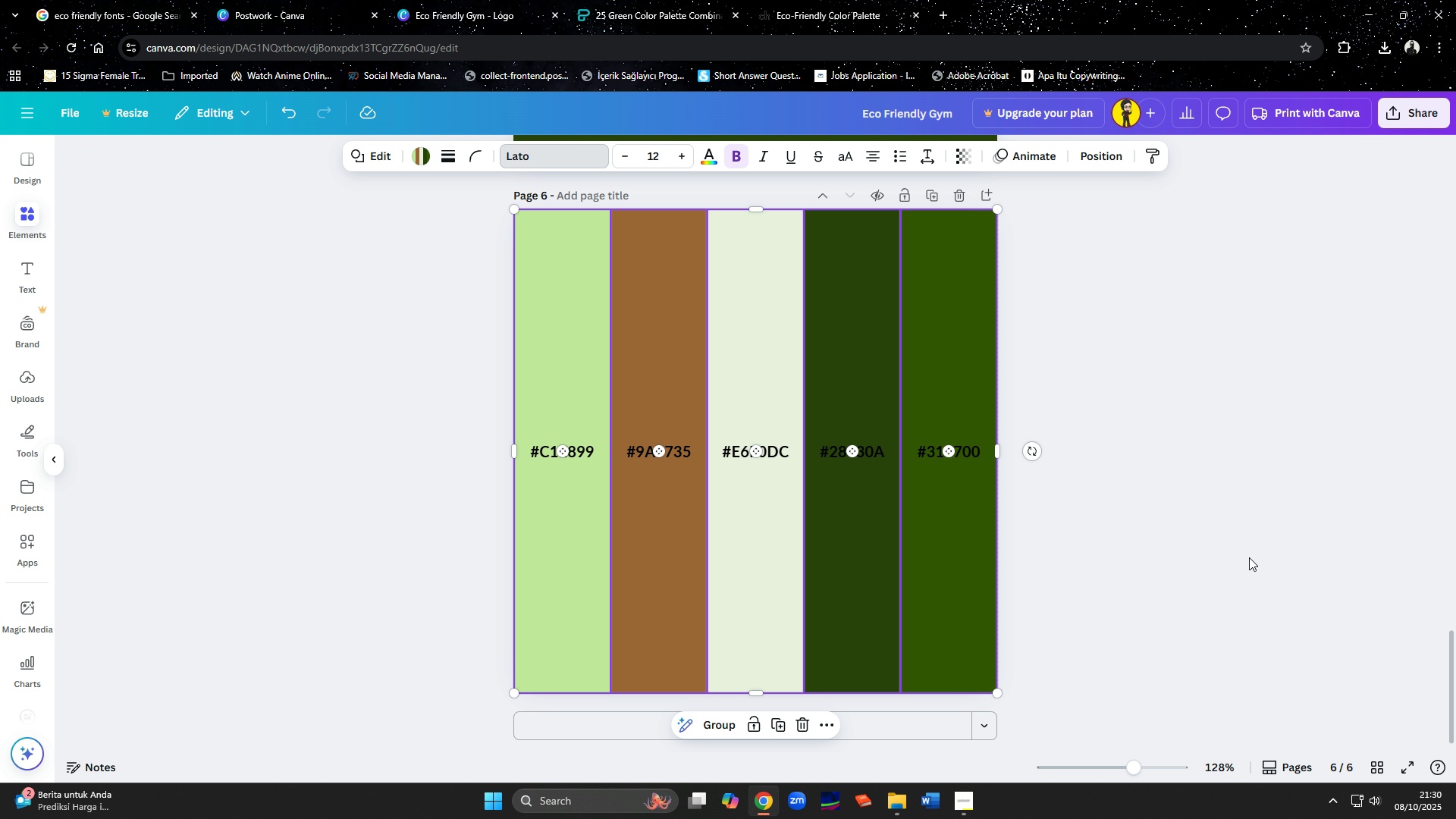 
double_click([1249, 557])
 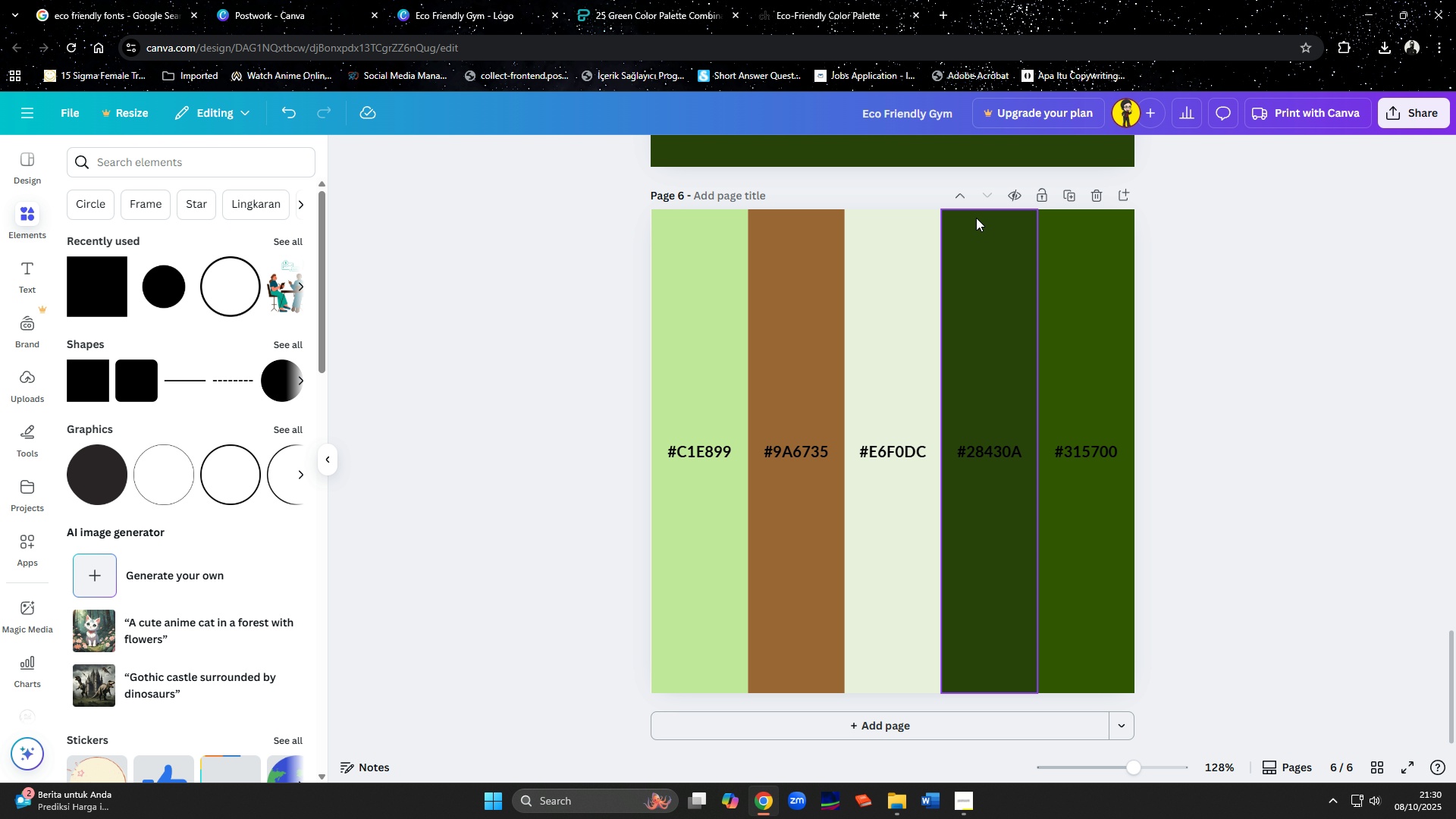 
left_click([964, 194])
 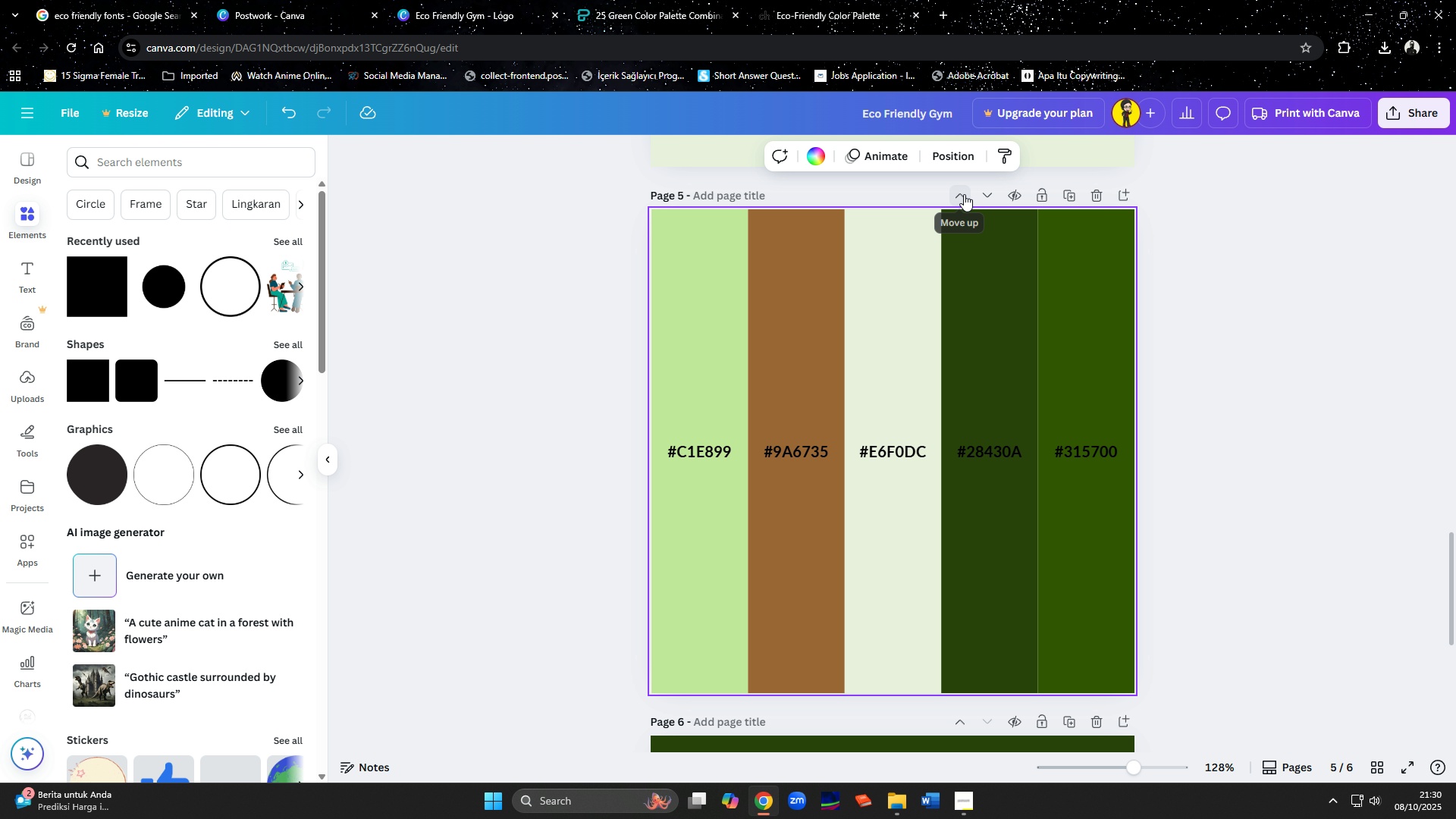 
left_click([964, 194])
 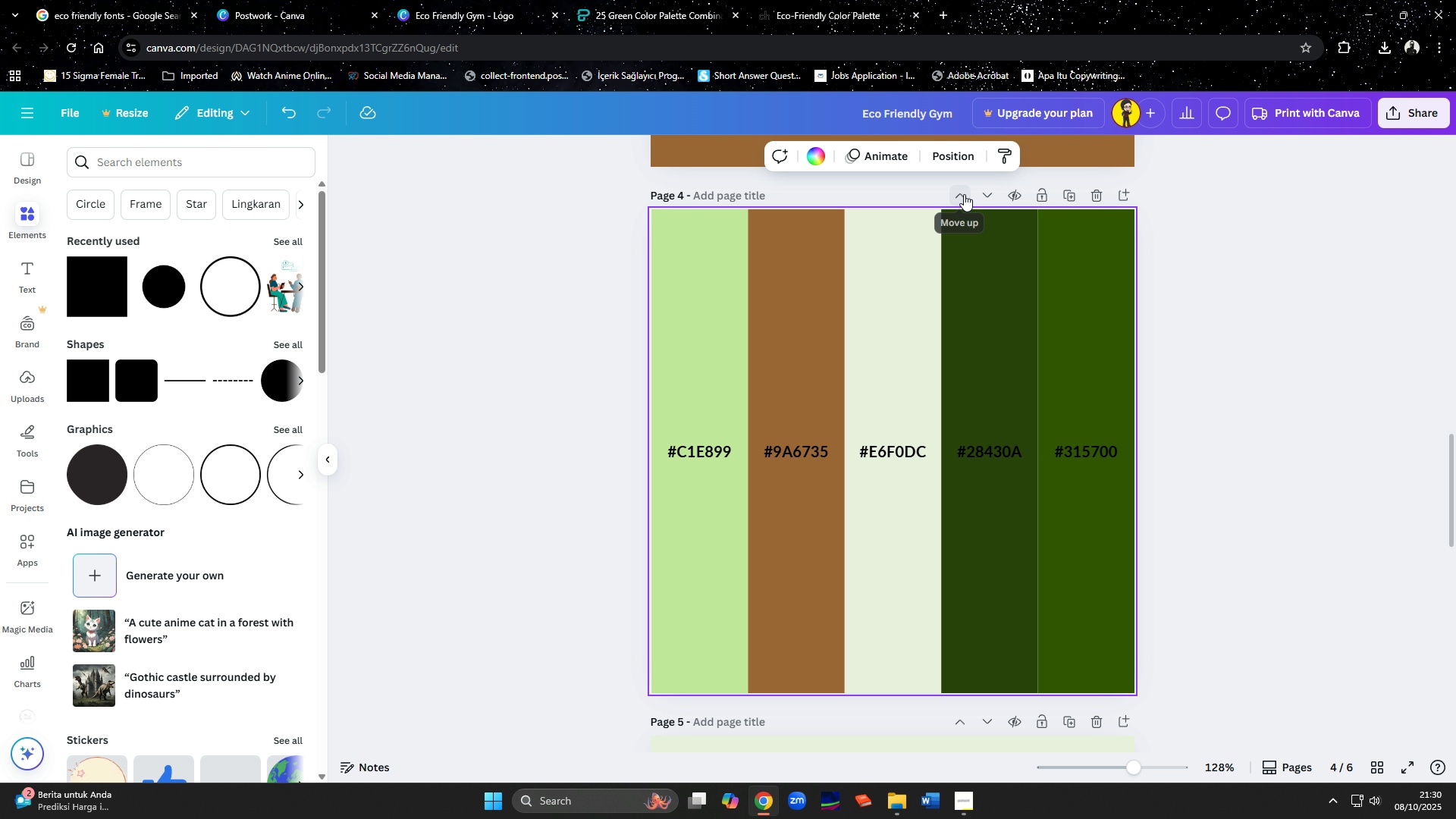 
left_click([964, 194])
 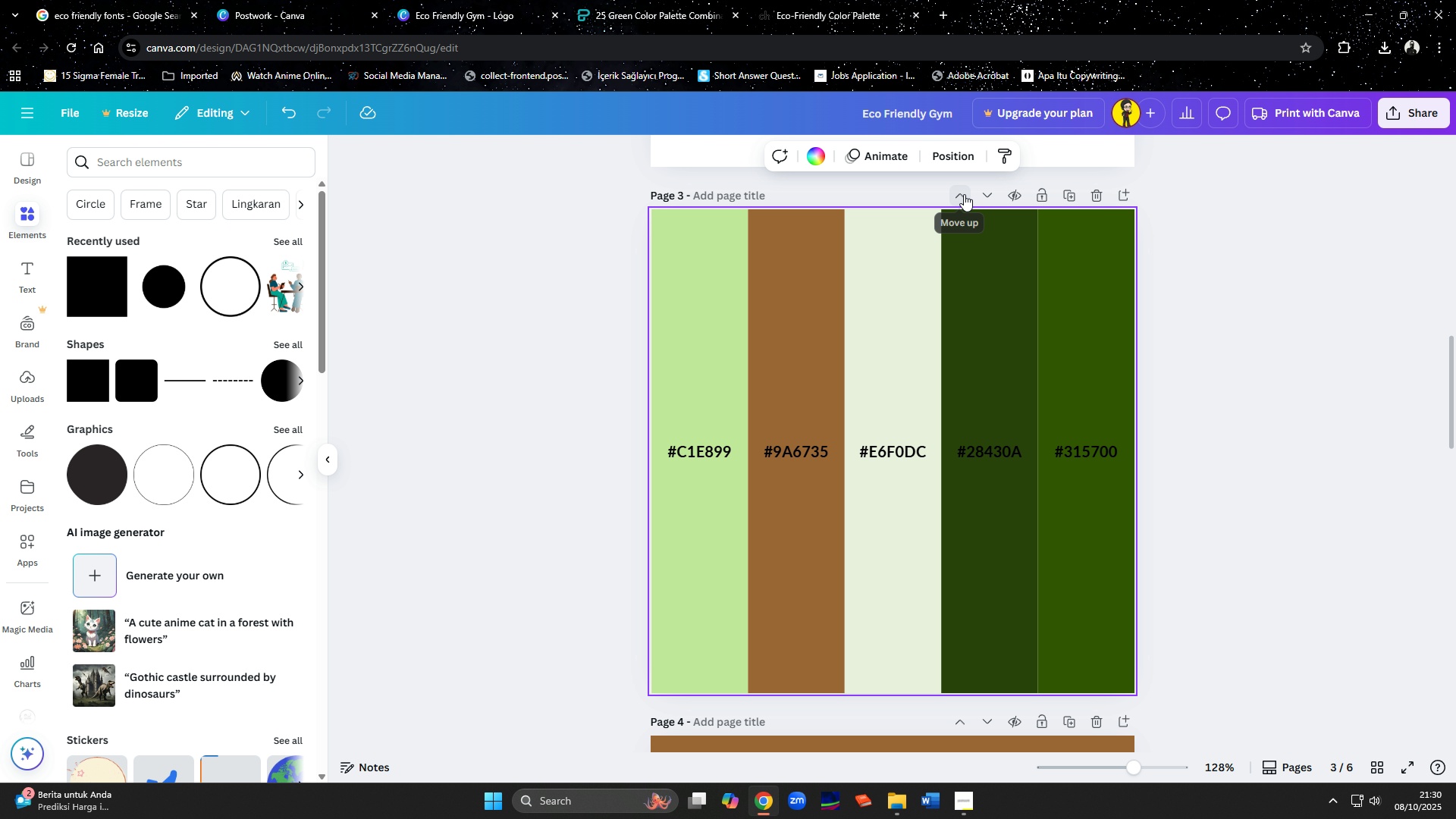 
left_click([964, 194])
 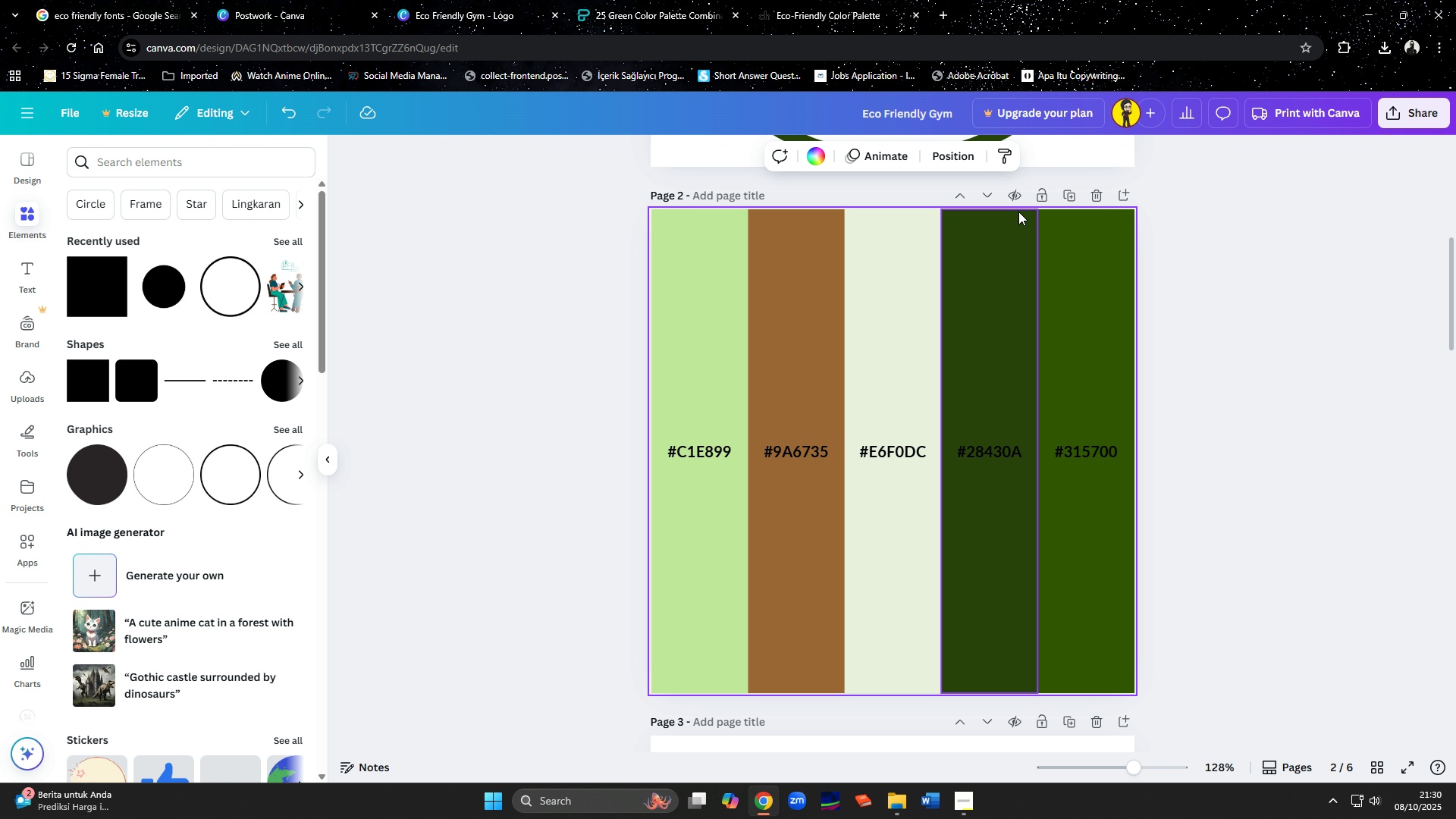 
left_click([990, 199])
 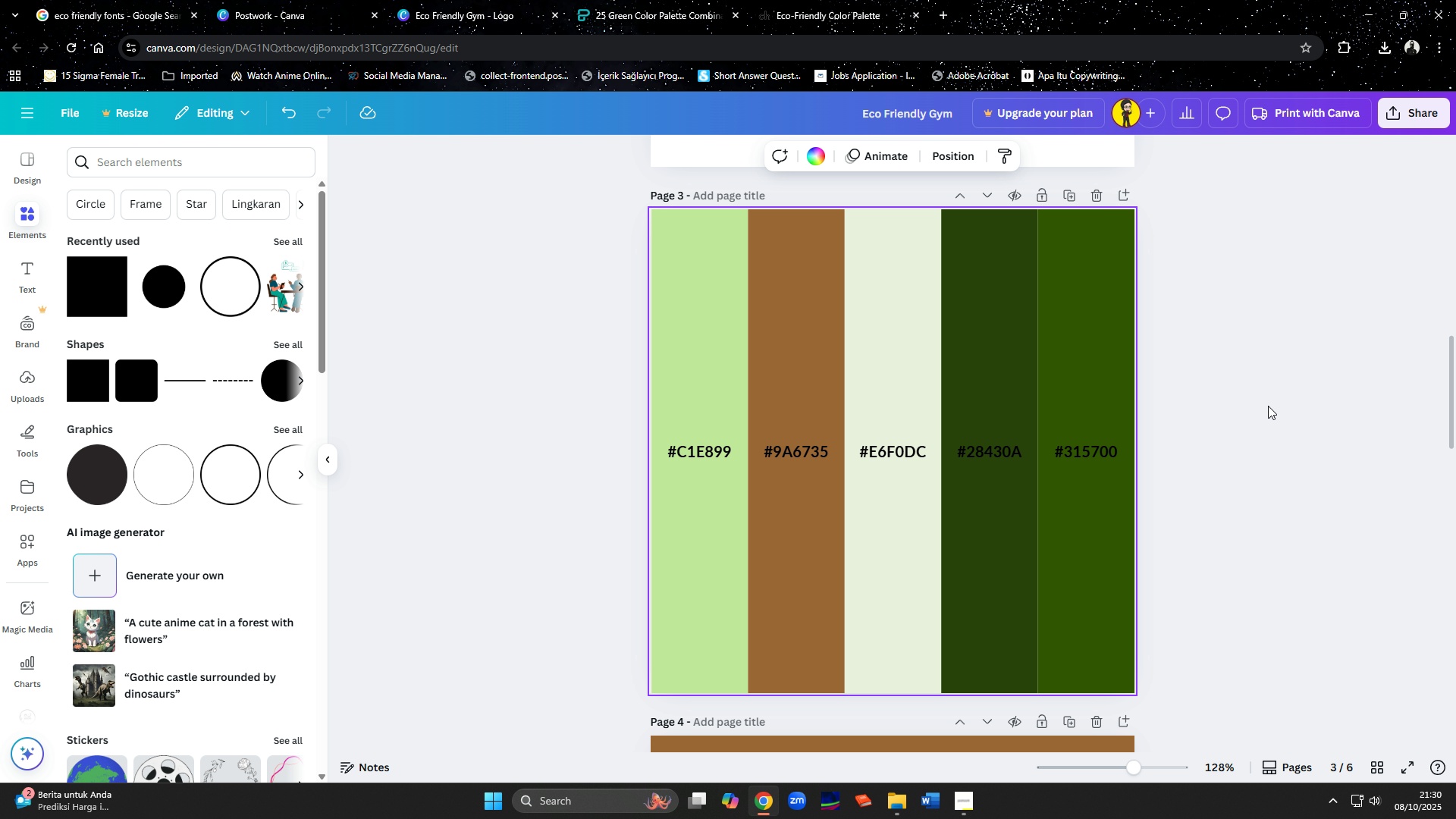 
left_click([1268, 406])
 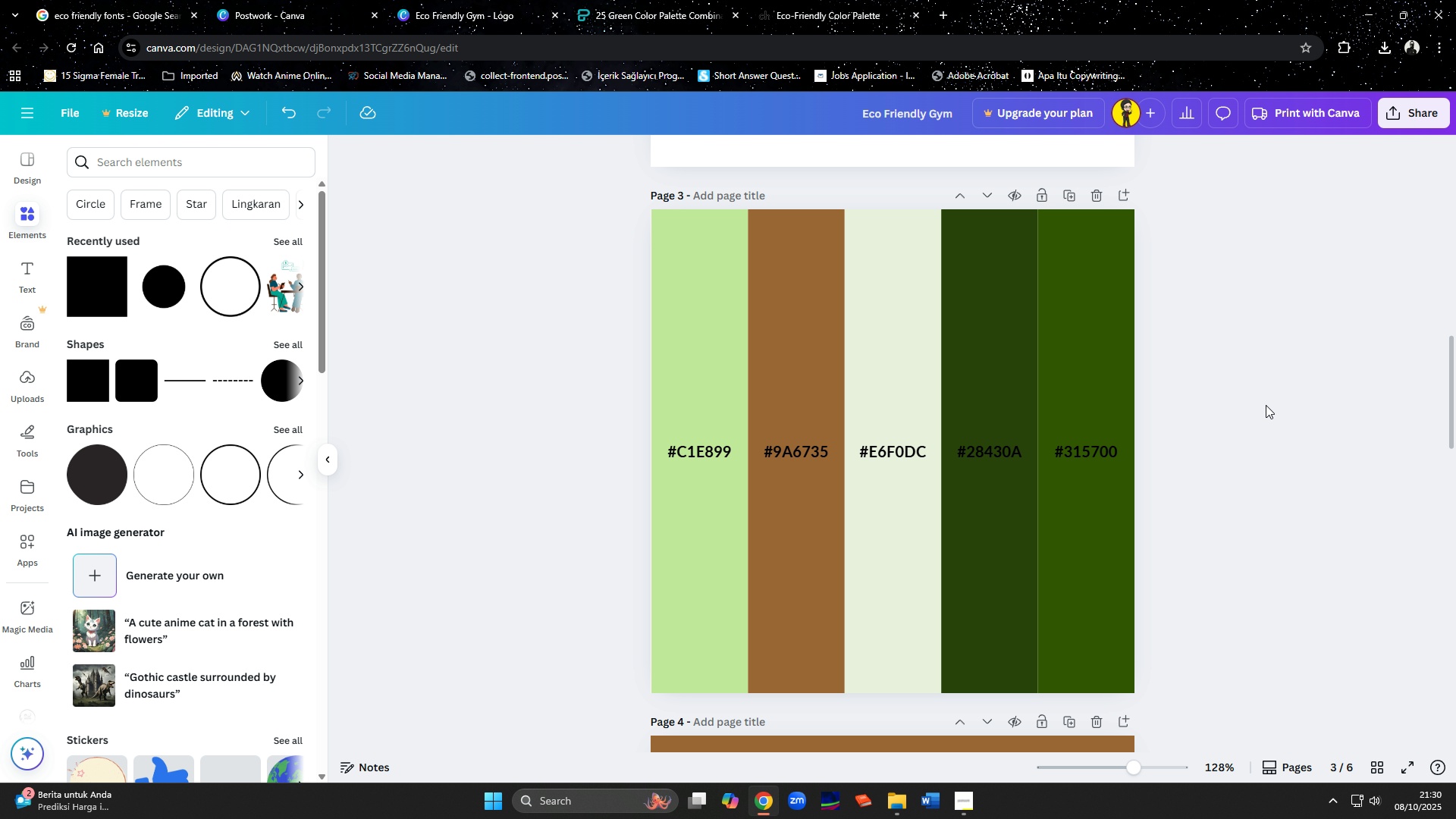 
scroll: coordinate [1266, 405], scroll_direction: up, amount: 4.0
 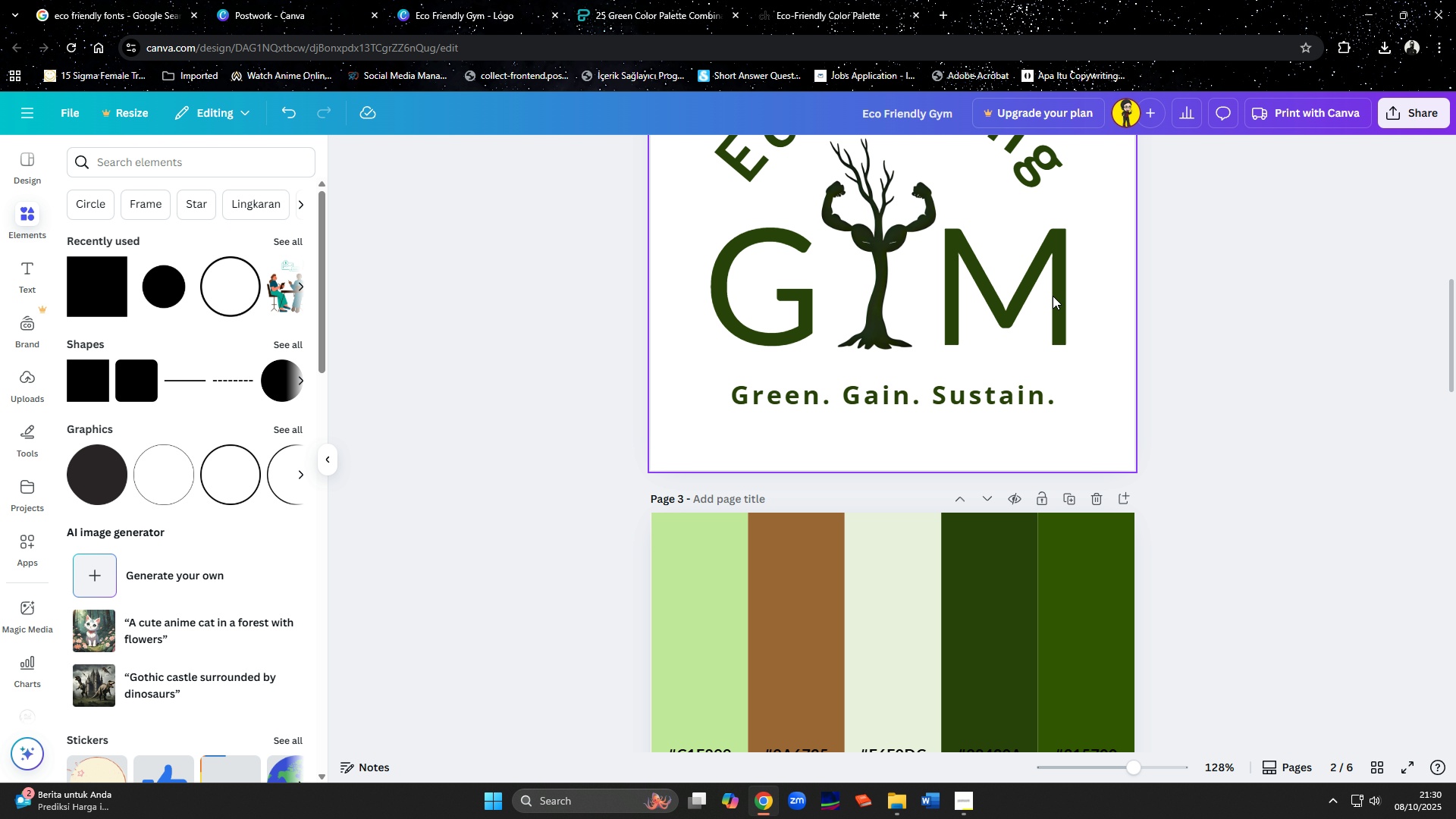 
left_click([1040, 293])
 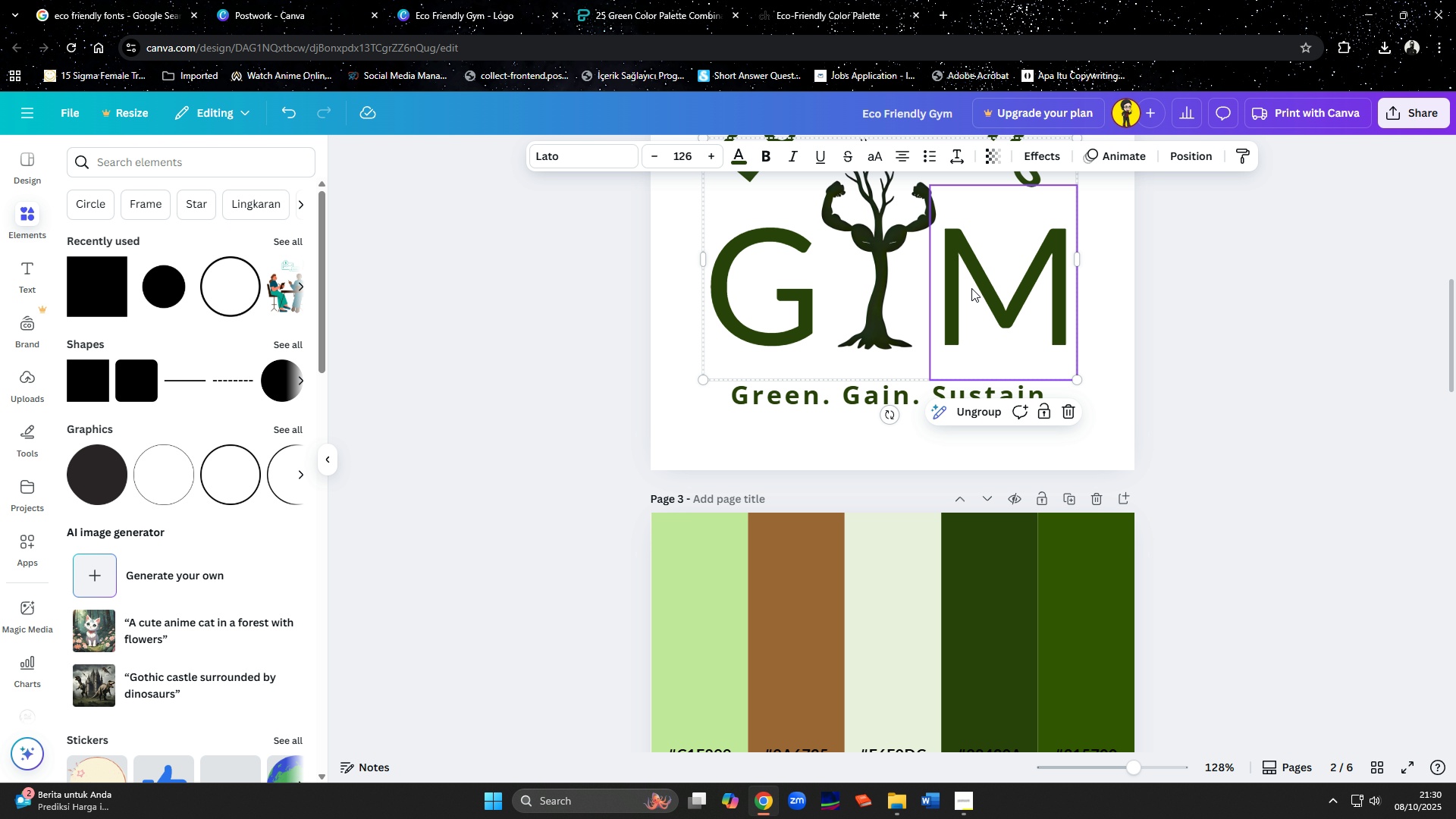 
left_click([842, 398])
 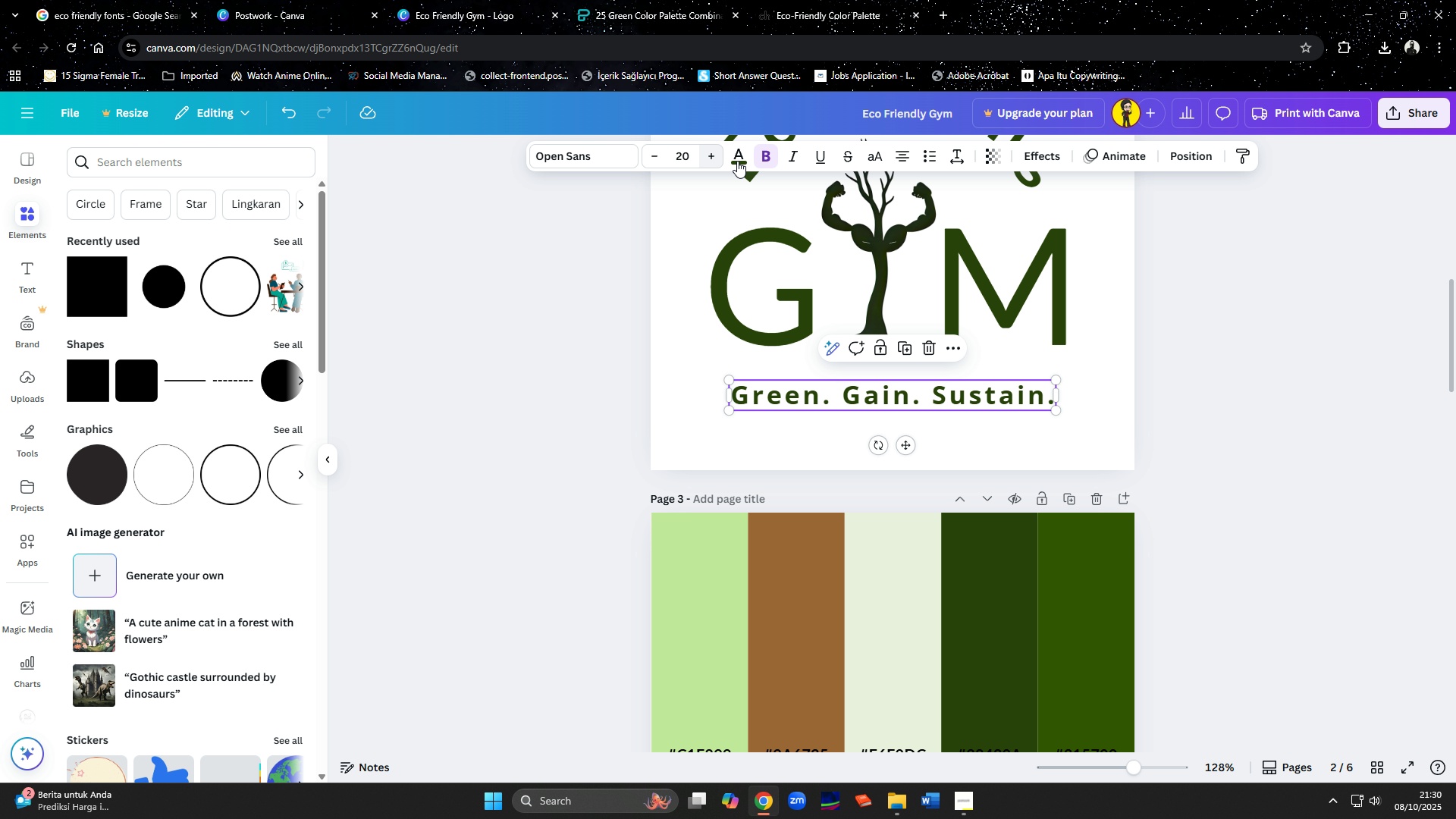 
left_click([739, 158])
 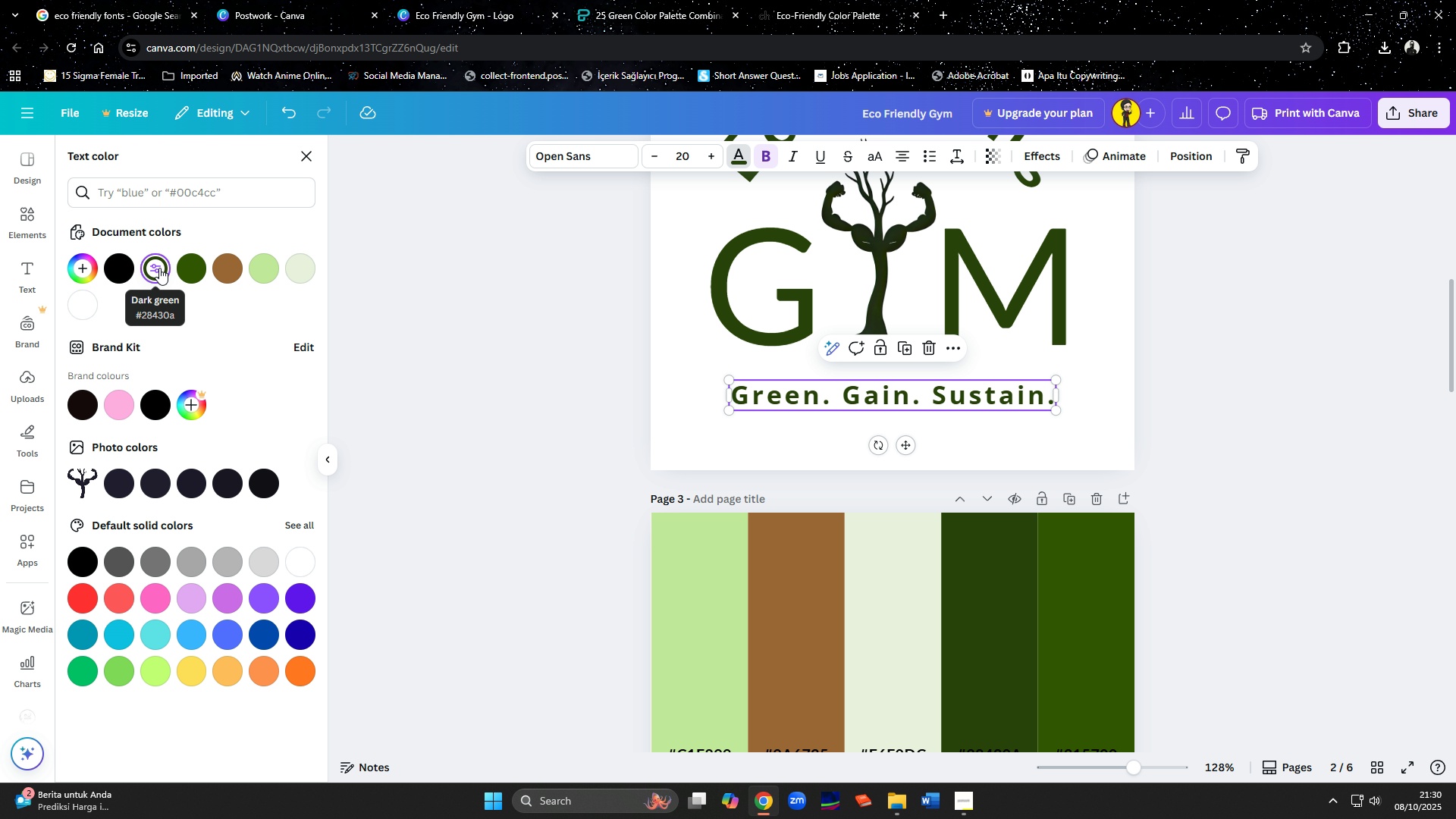 
left_click([477, 404])
 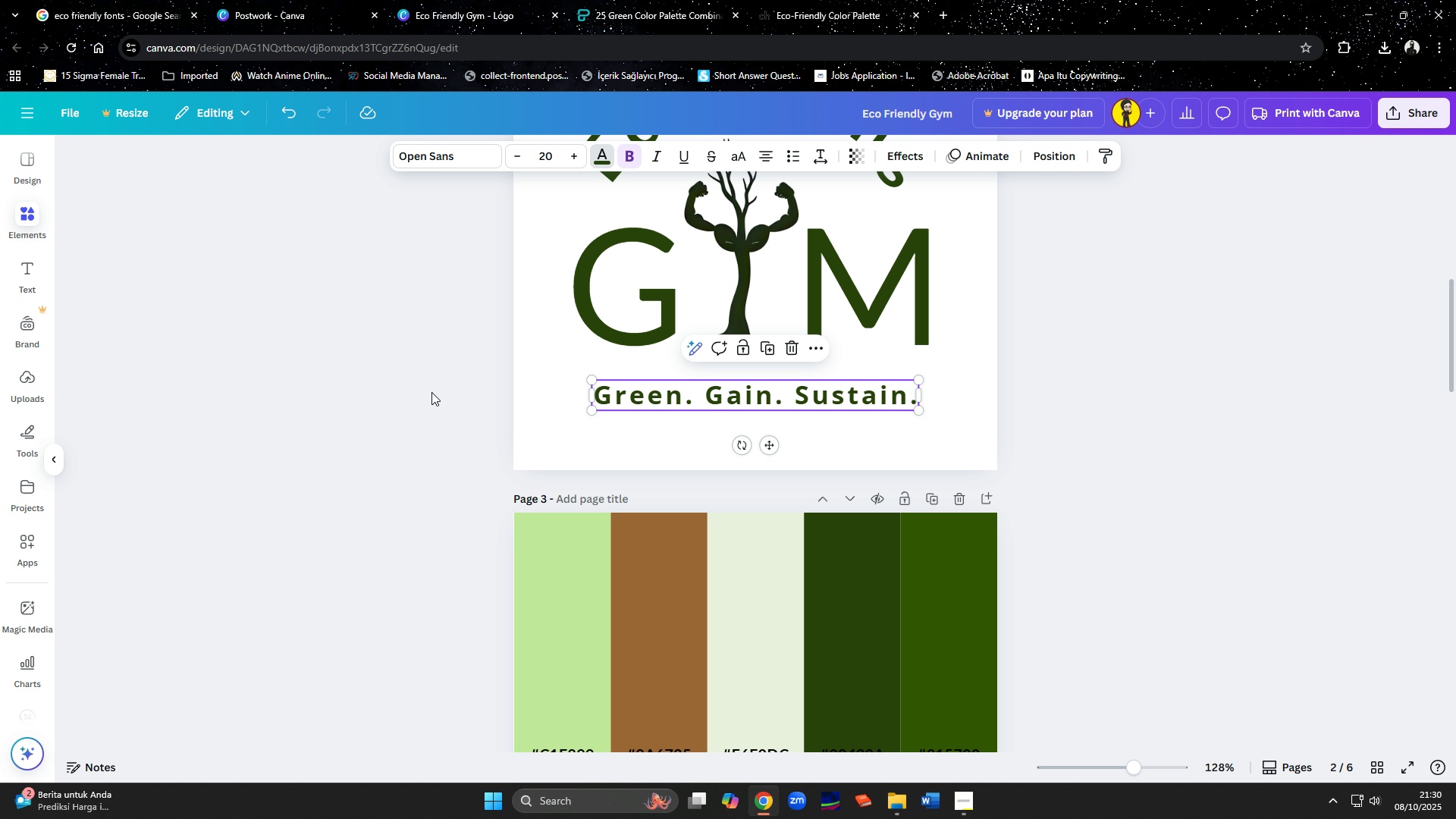 
scroll: coordinate [416, 394], scroll_direction: down, amount: 8.0
 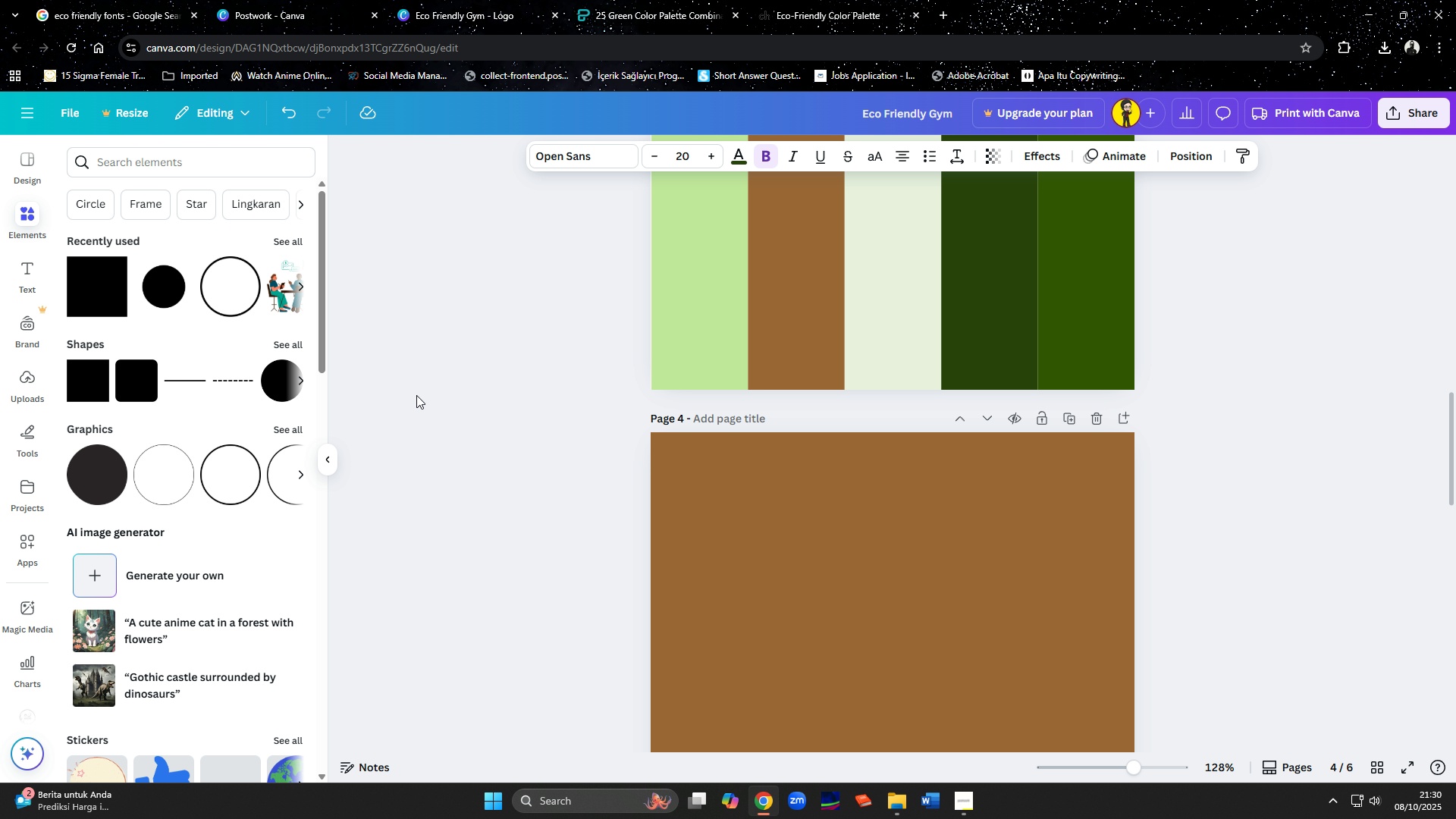 
scroll: coordinate [416, 395], scroll_direction: up, amount: 4.0
 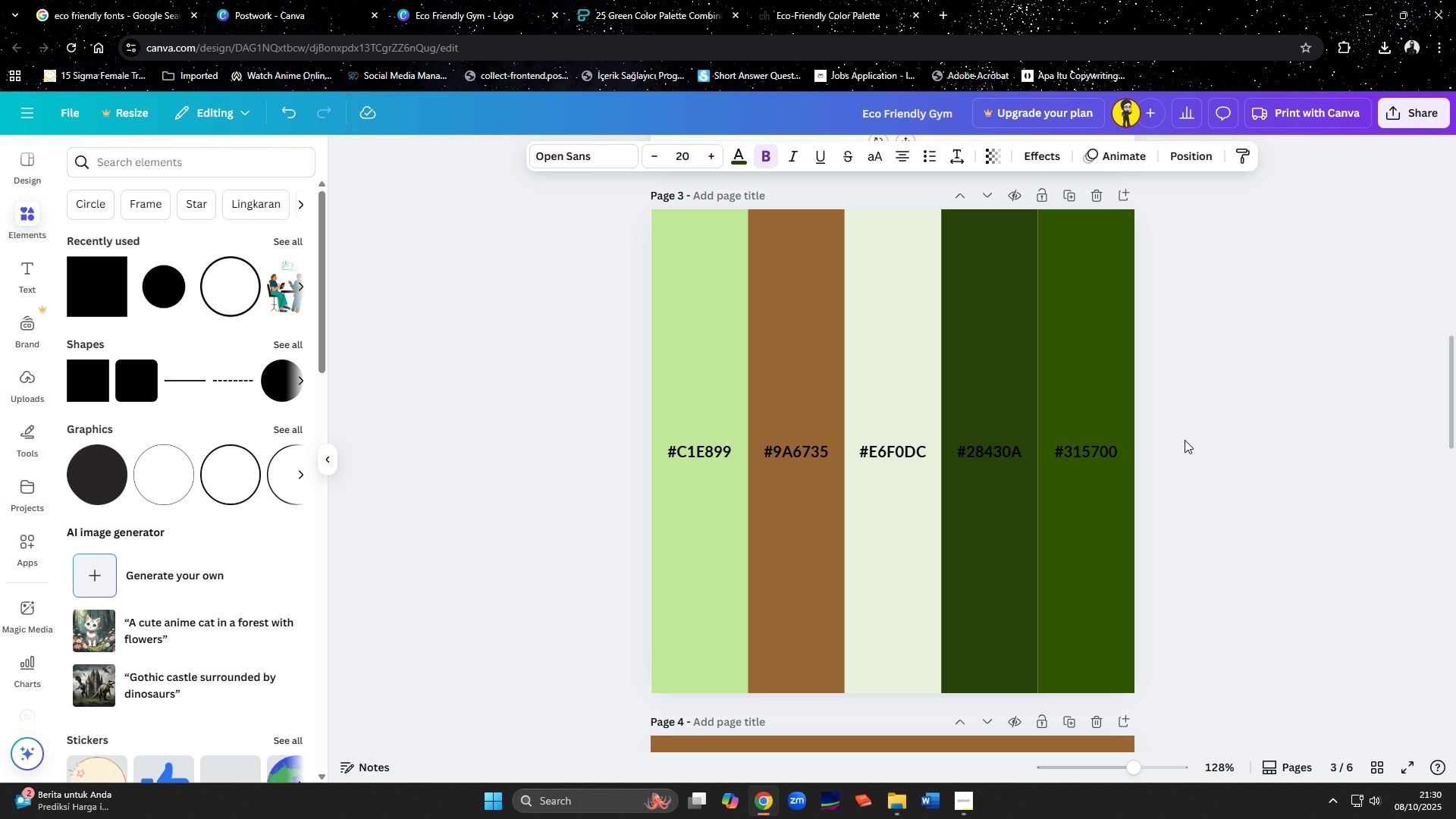 
left_click([1209, 444])
 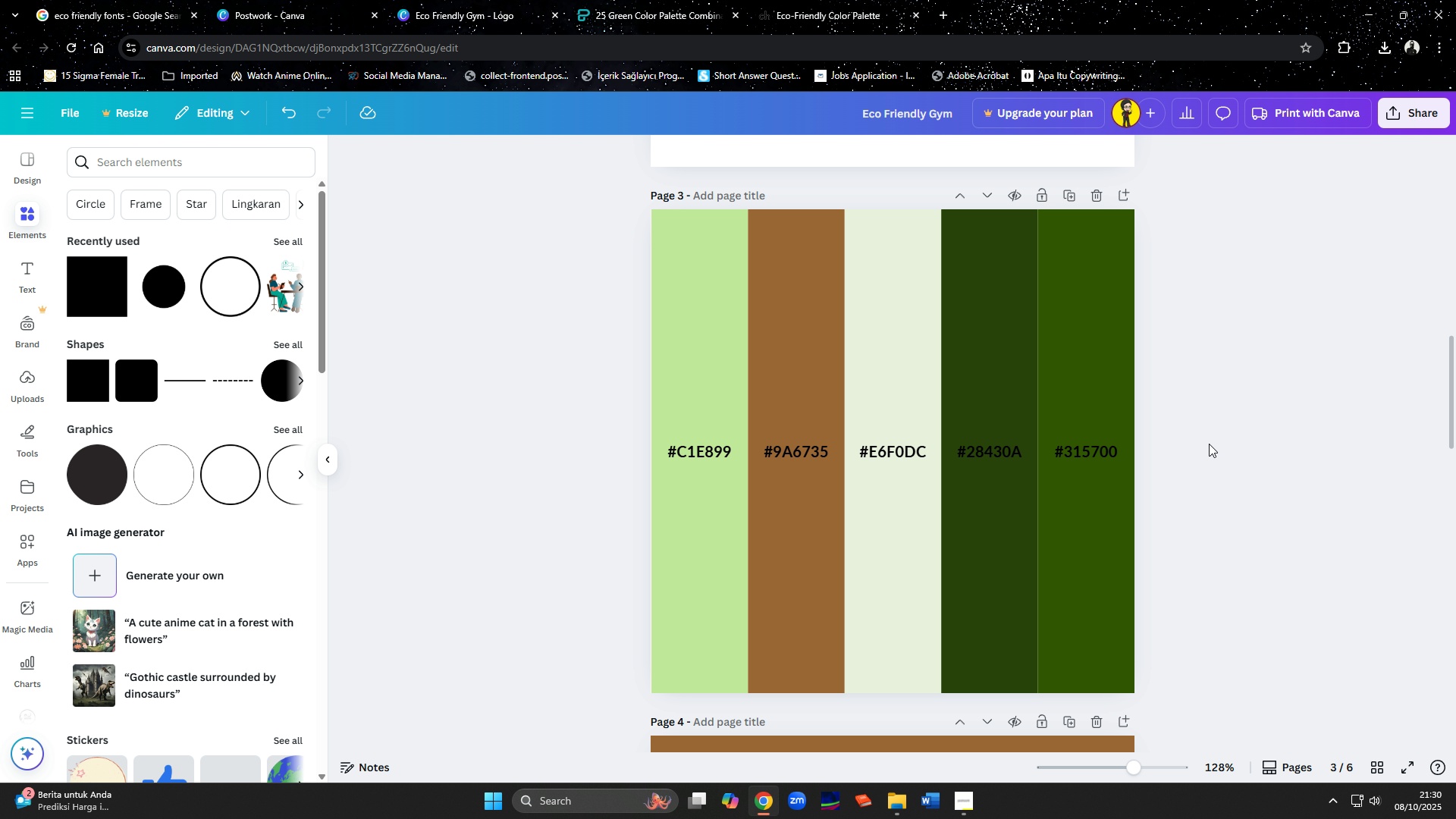 
scroll: coordinate [1209, 444], scroll_direction: up, amount: 3.0
 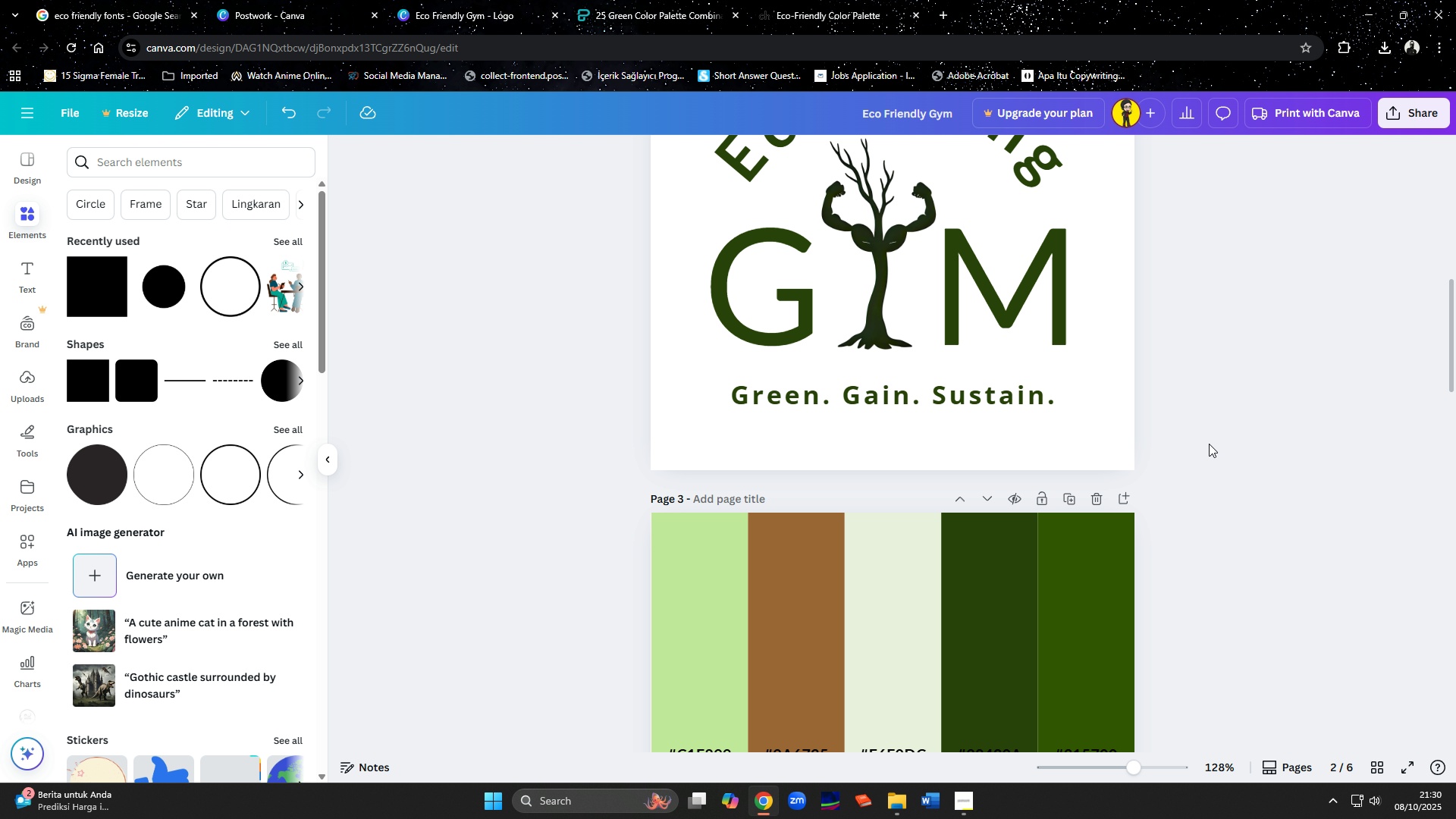 
scroll: coordinate [1209, 444], scroll_direction: down, amount: 4.0
 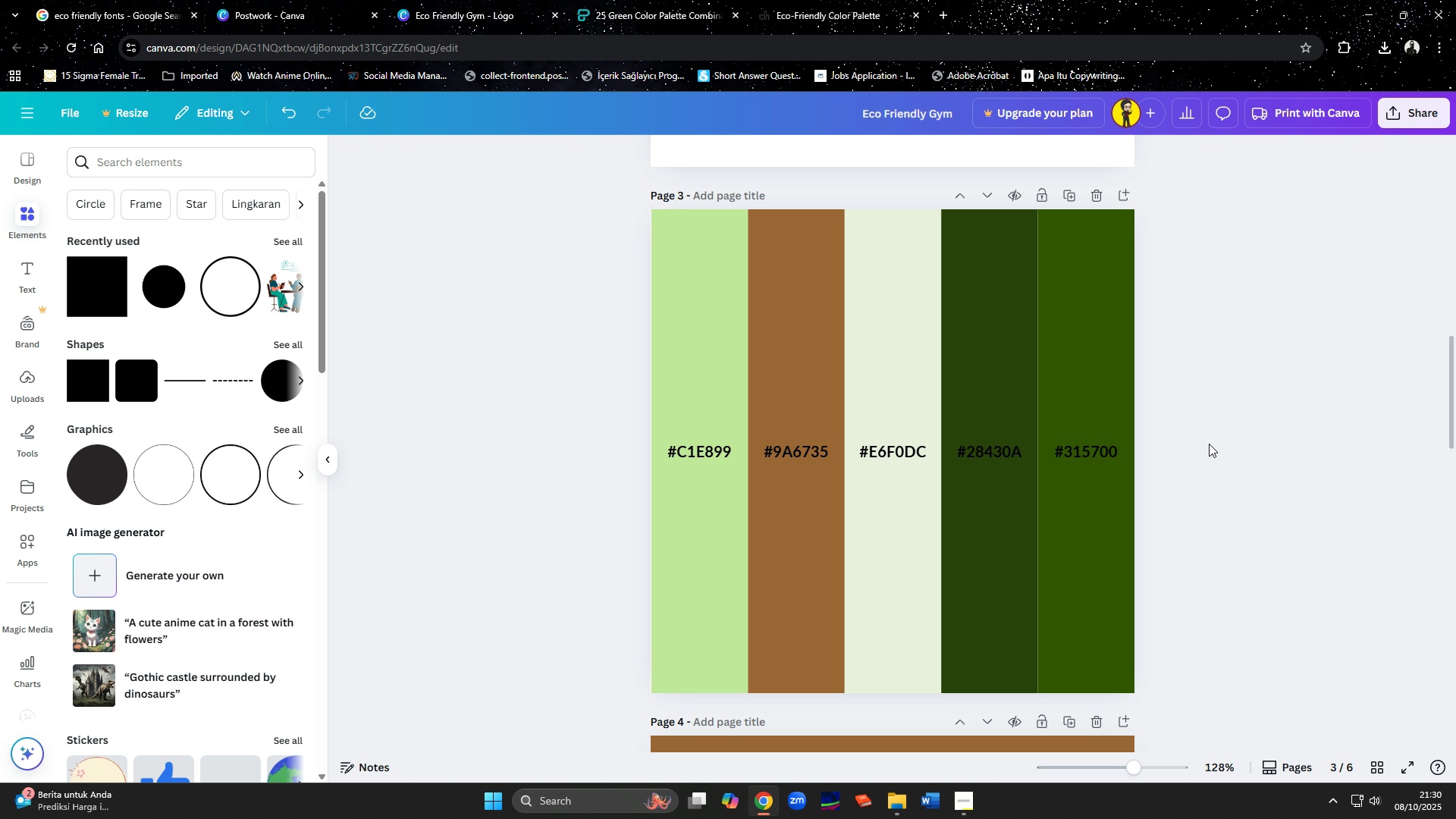 
scroll: coordinate [1209, 444], scroll_direction: up, amount: 12.0
 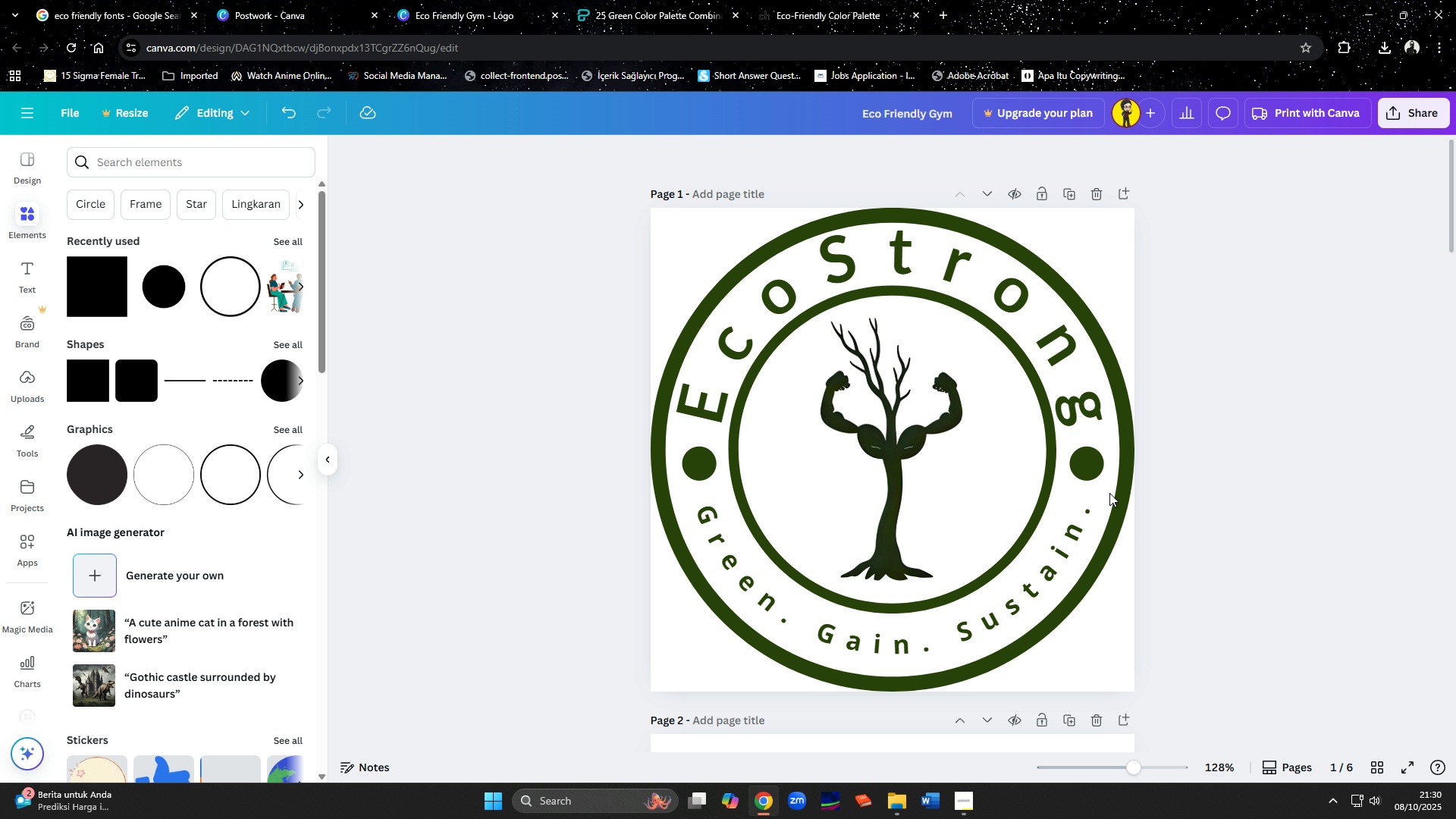 
left_click([965, 805])